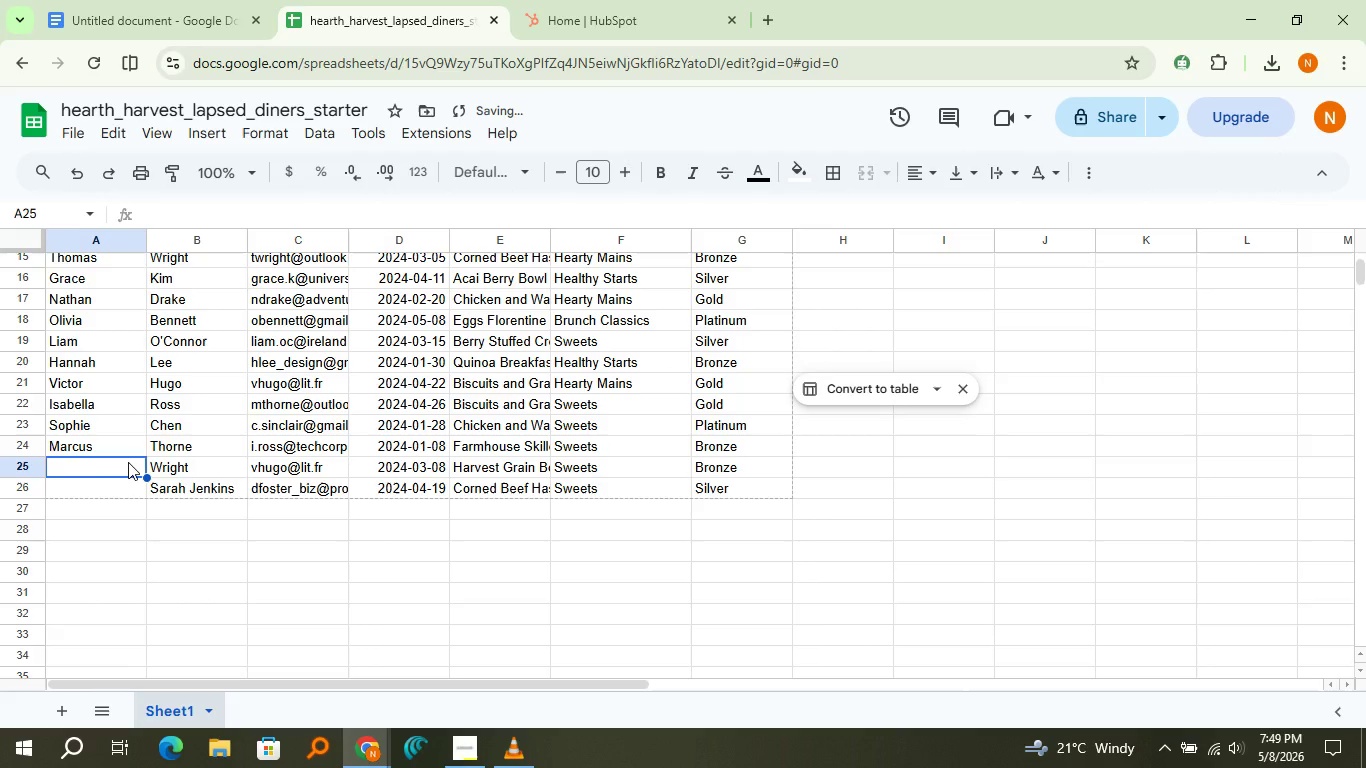 
left_click([128, 462])
 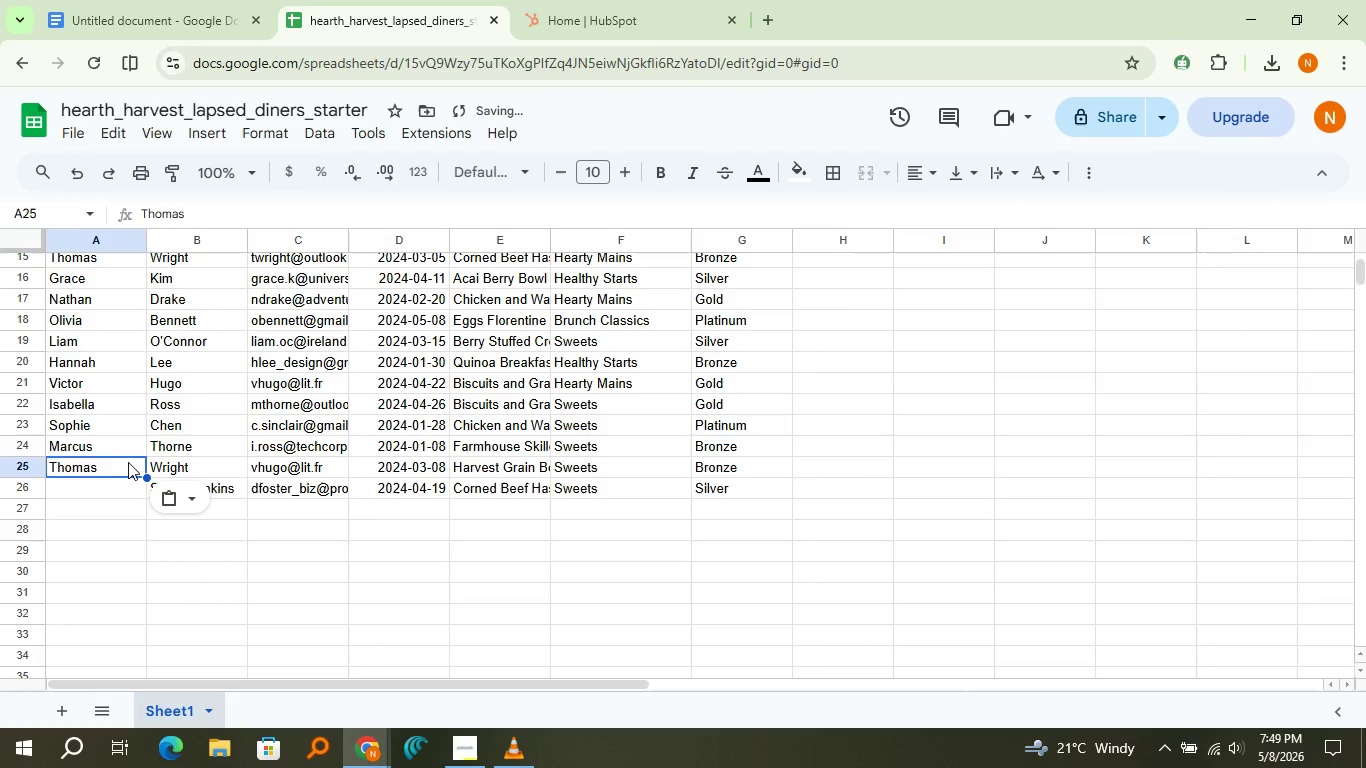 
key(Control+V)
 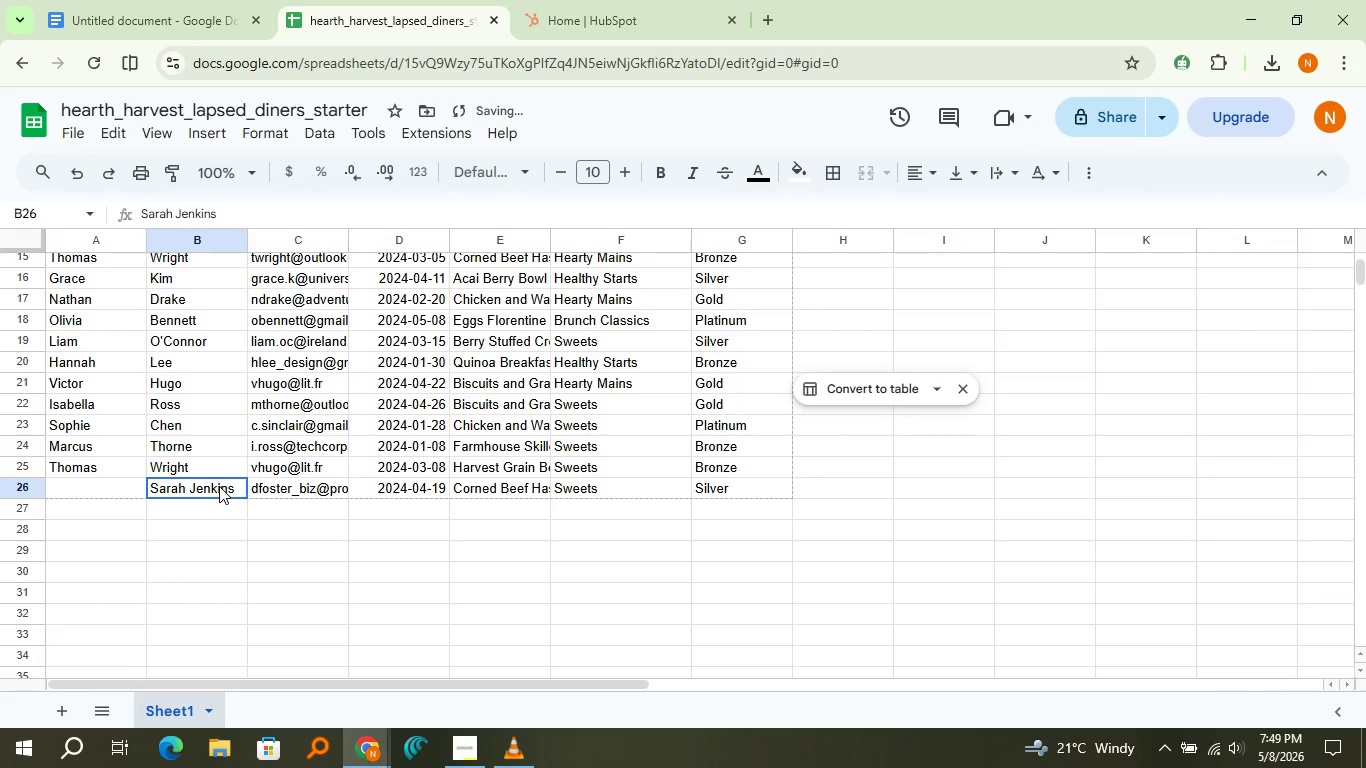 
left_click([218, 486])
 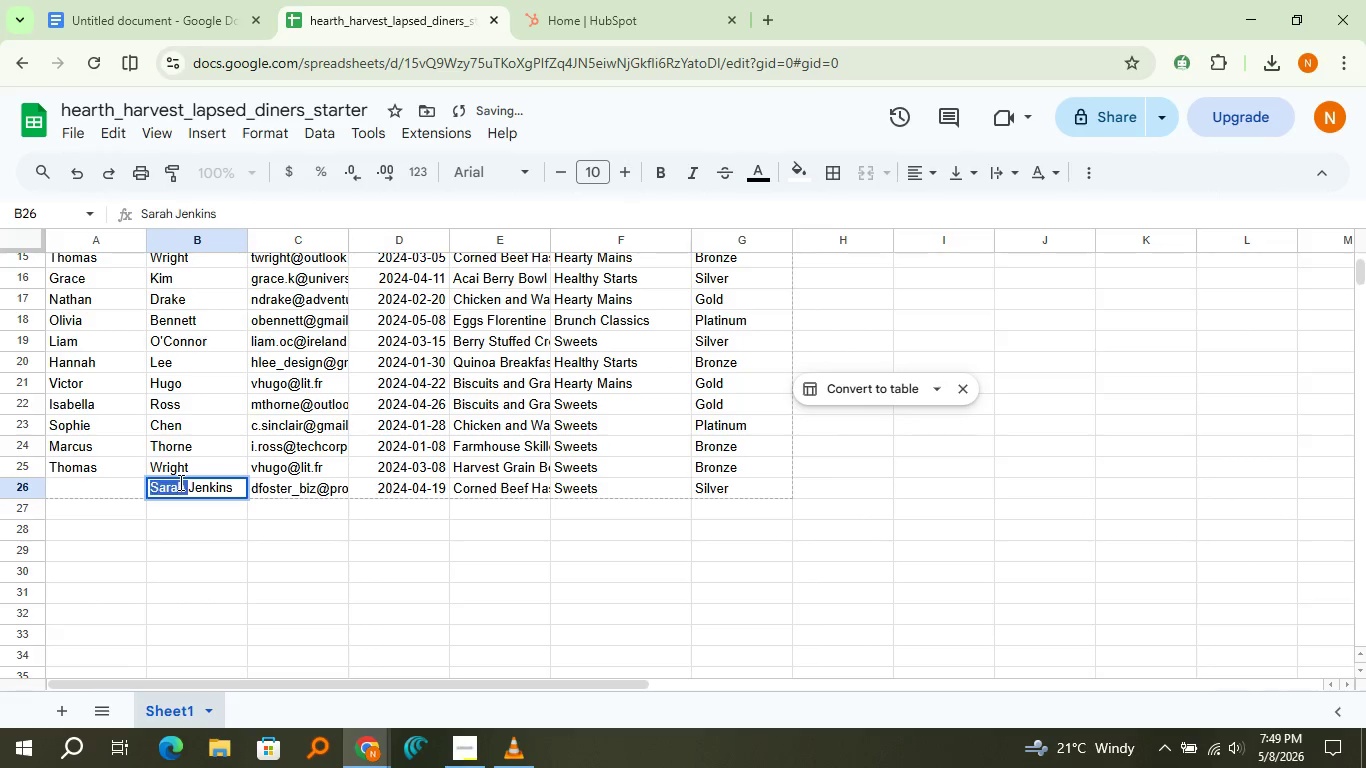 
triple_click([179, 482])
 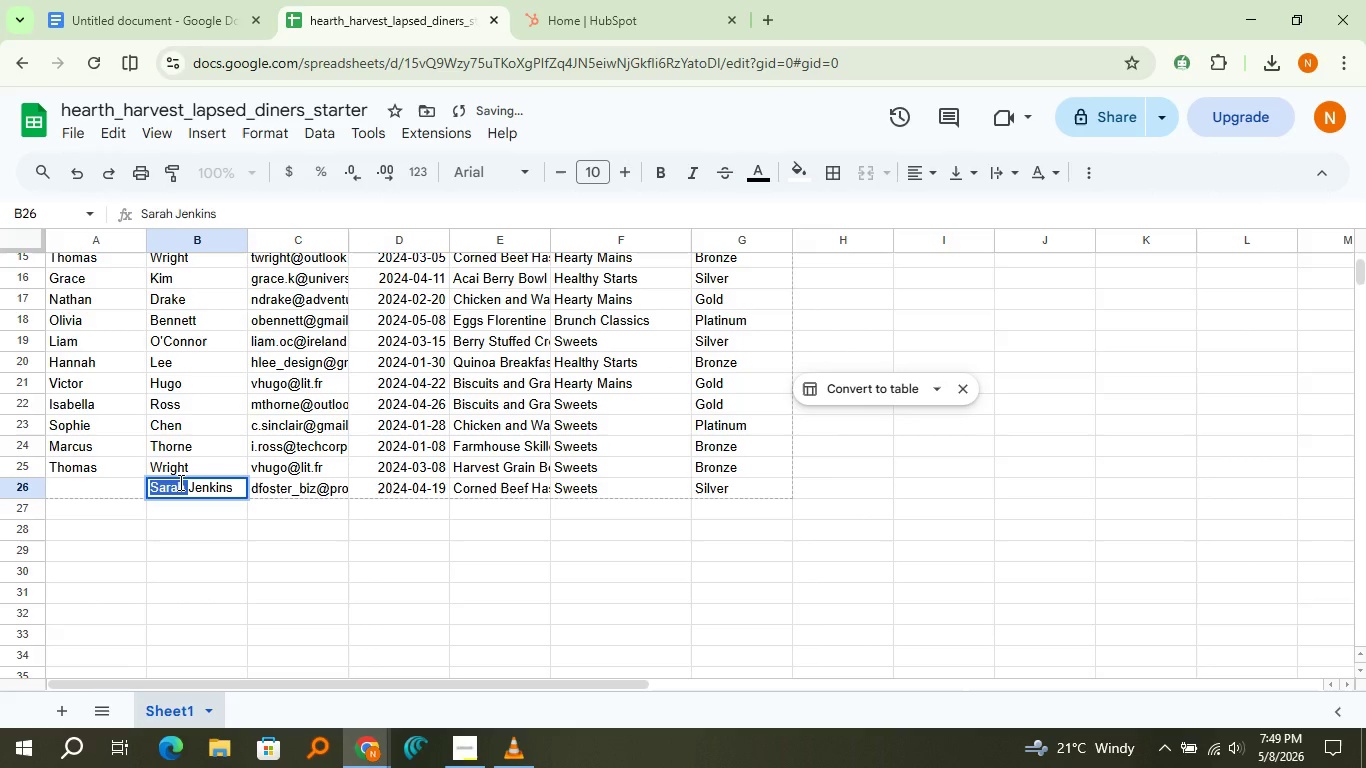 
triple_click([179, 482])
 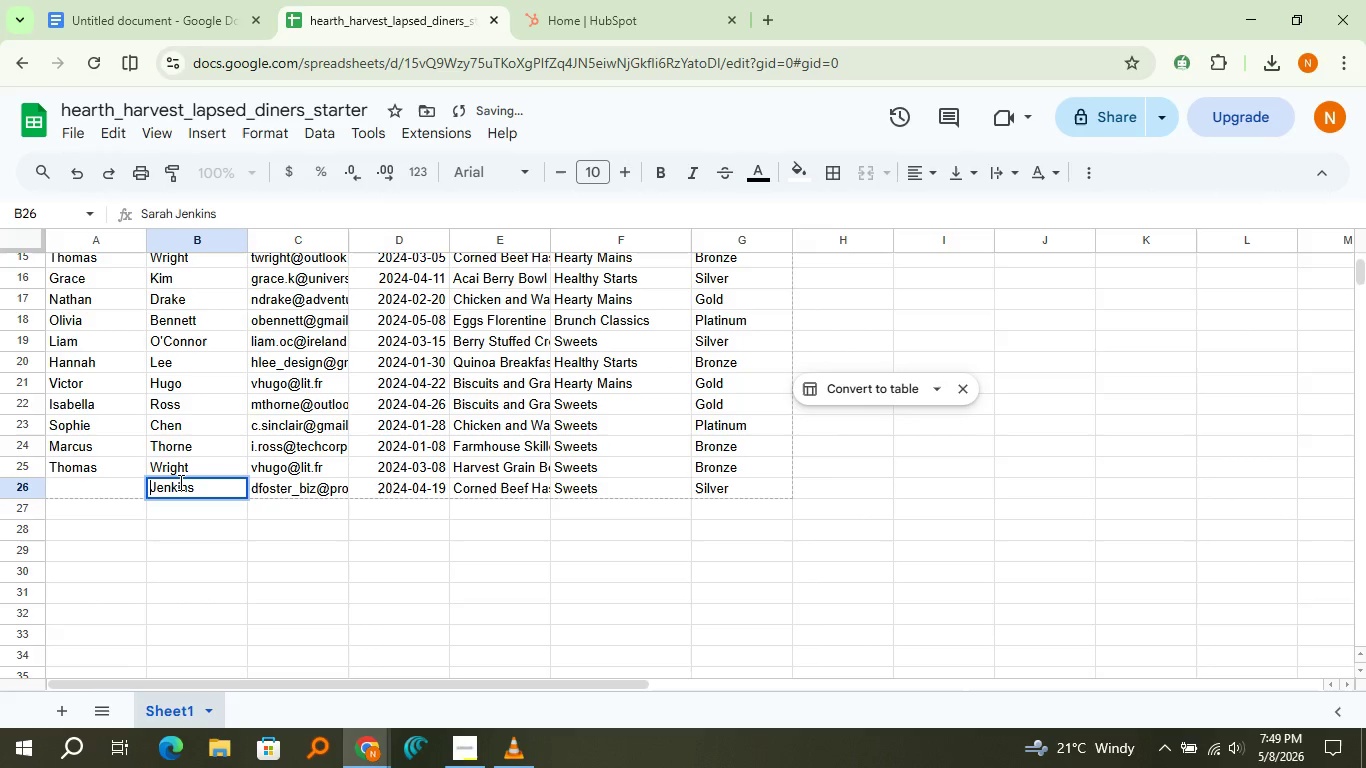 
key(Control+X)
 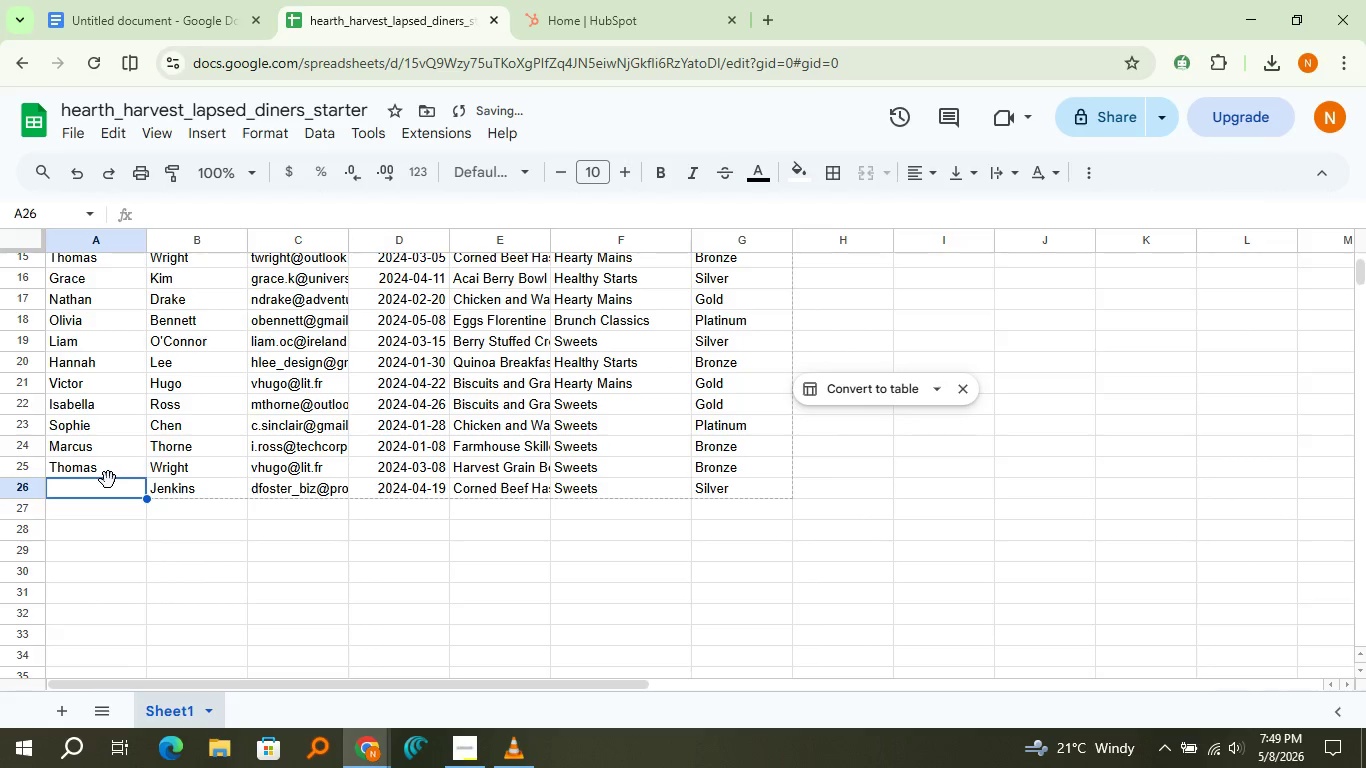 
left_click([108, 480])
 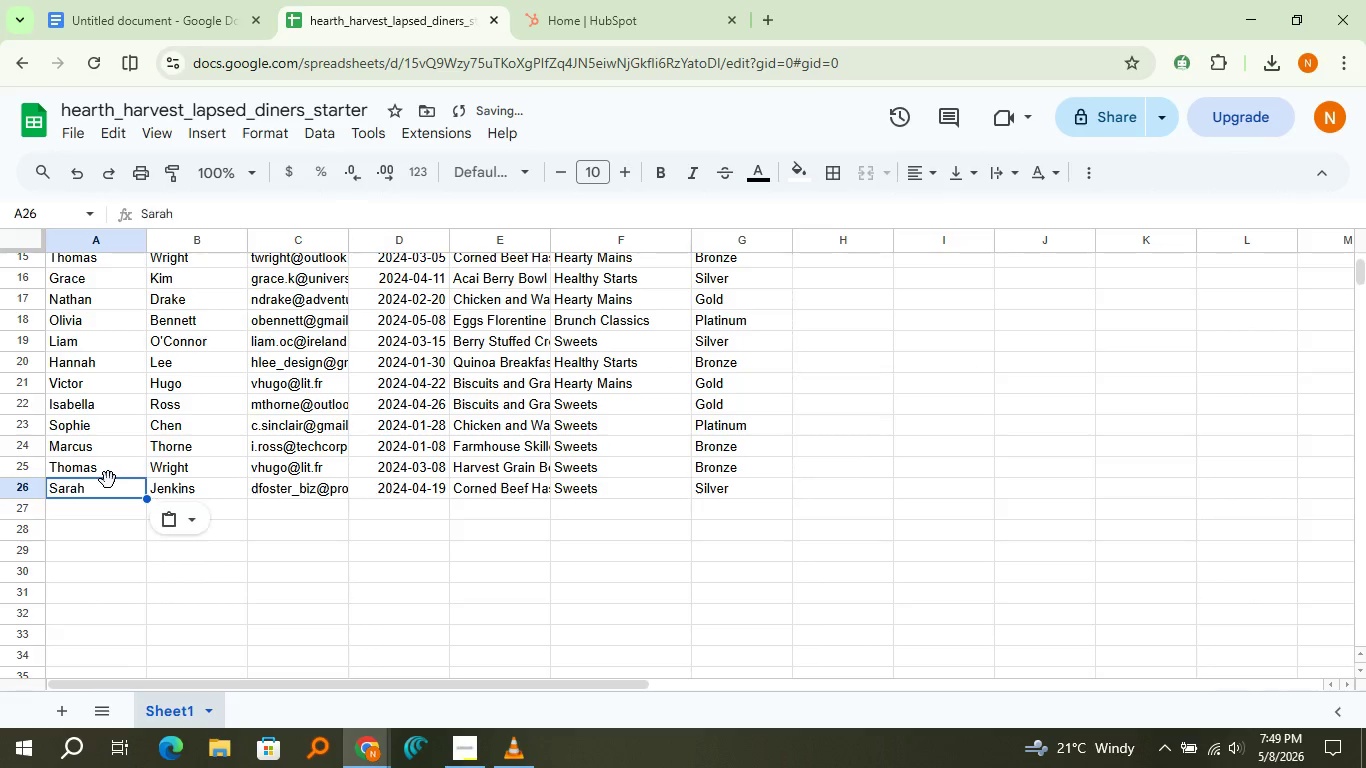 
key(Control+V)
 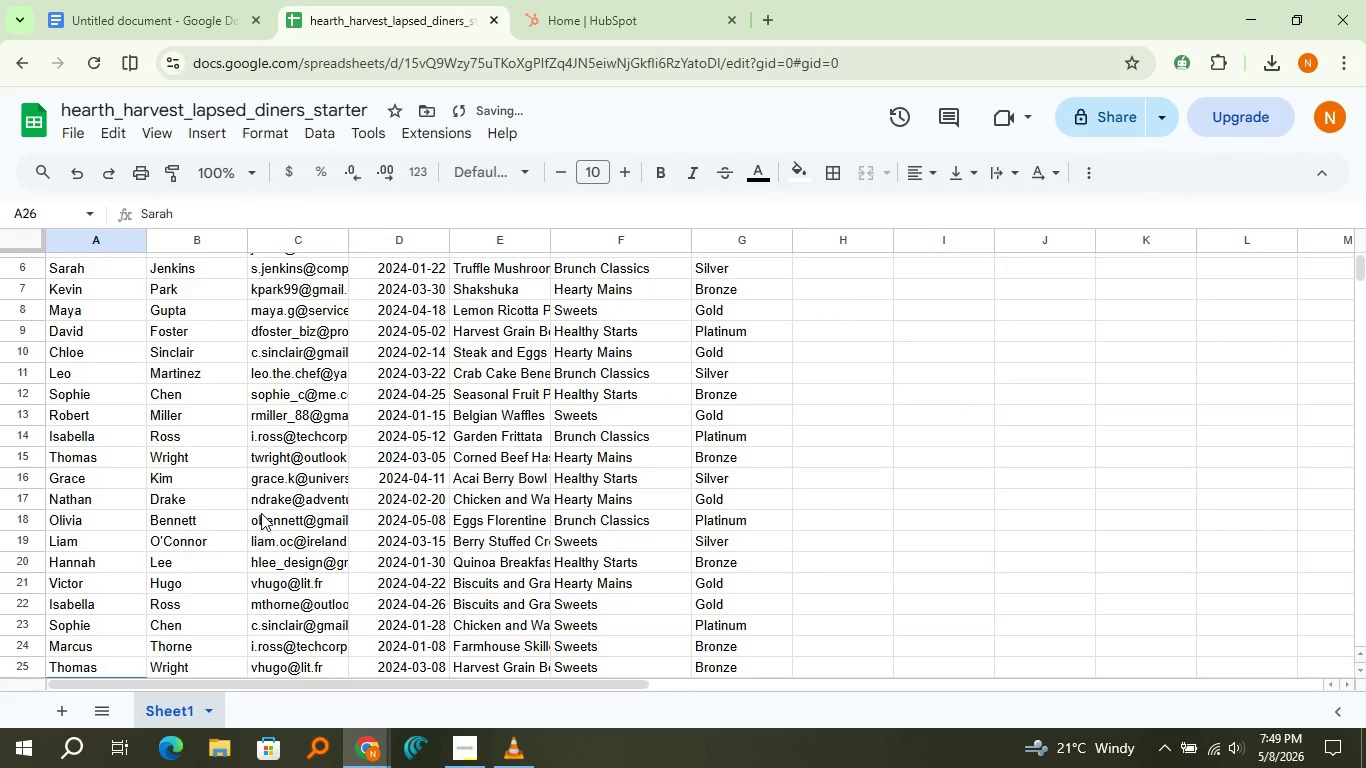 
scroll: coordinate [261, 510], scroll_direction: up, amount: 8.0
 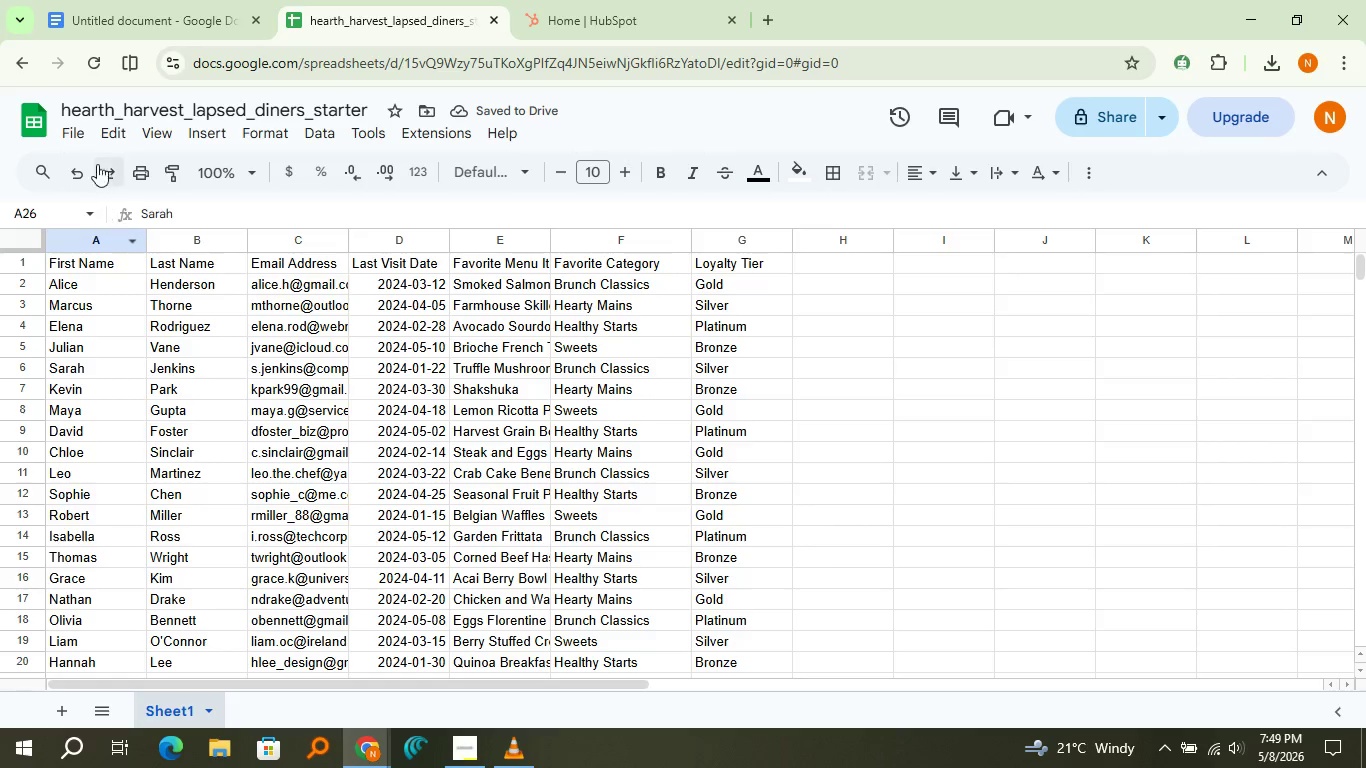 
left_click([60, 135])
 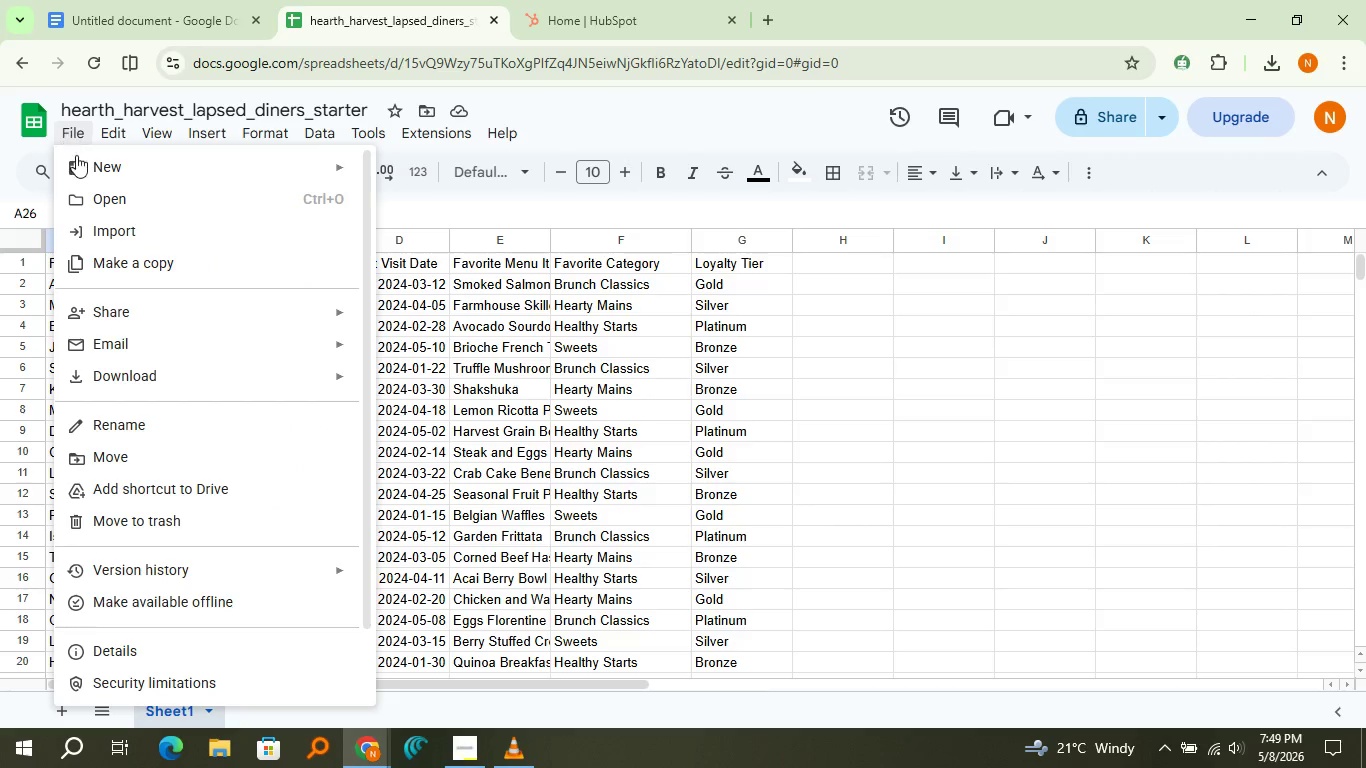 
left_click([69, 131])
 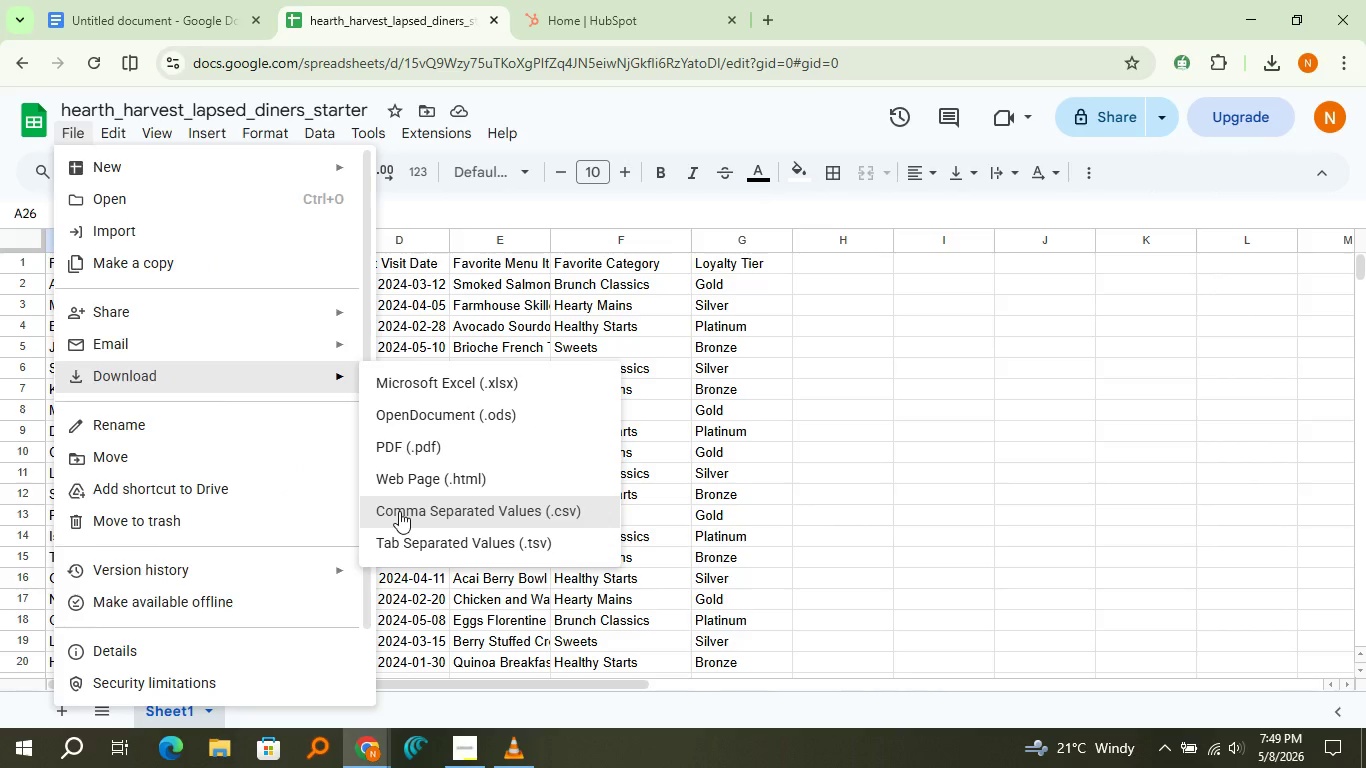 
left_click([399, 511])
 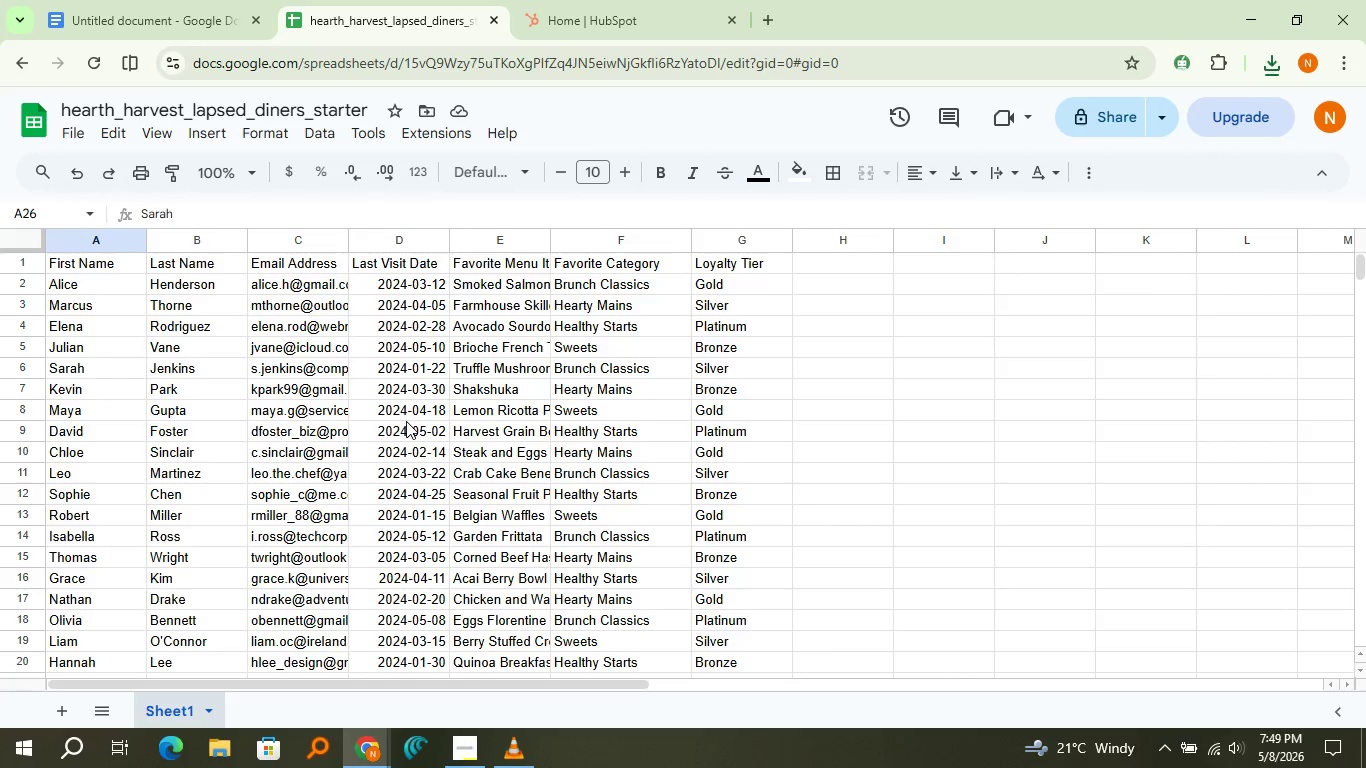 
wait(8.25)
 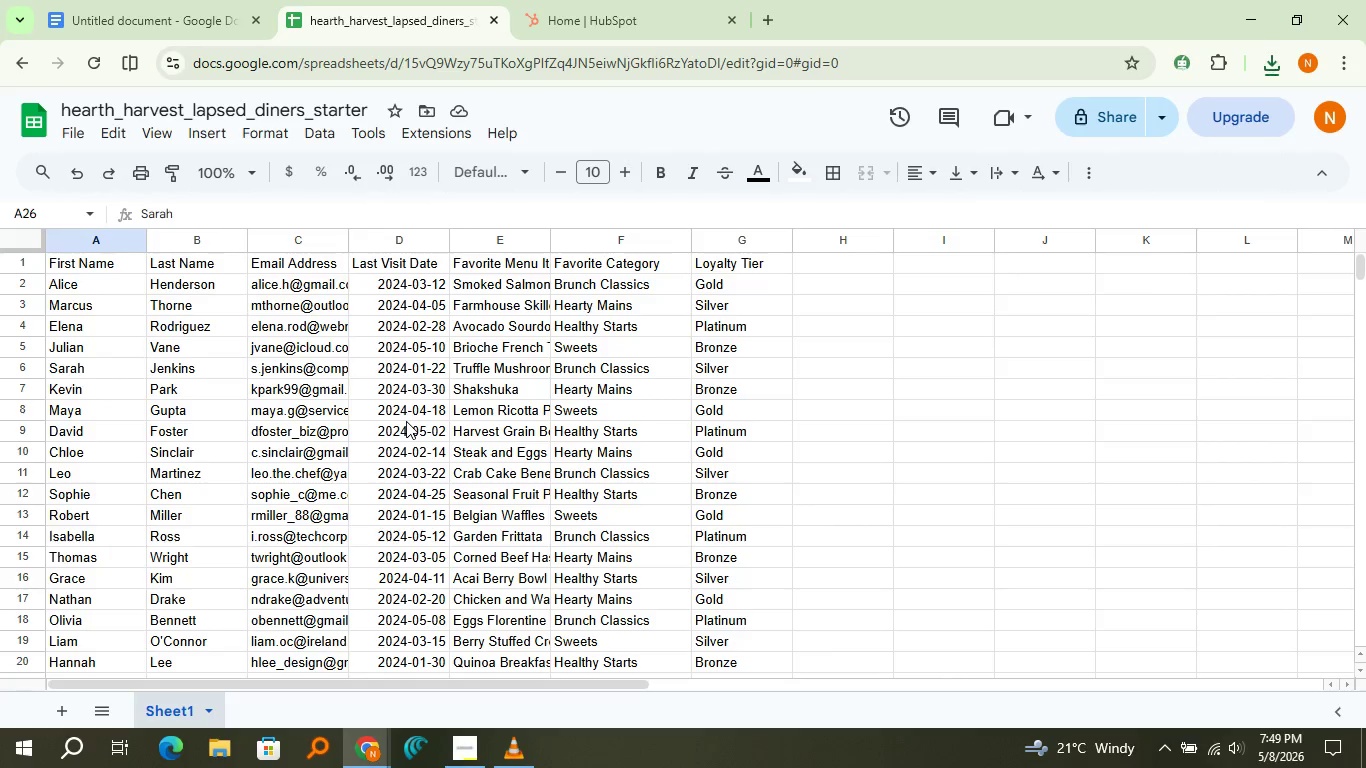 
left_click([513, 2])
 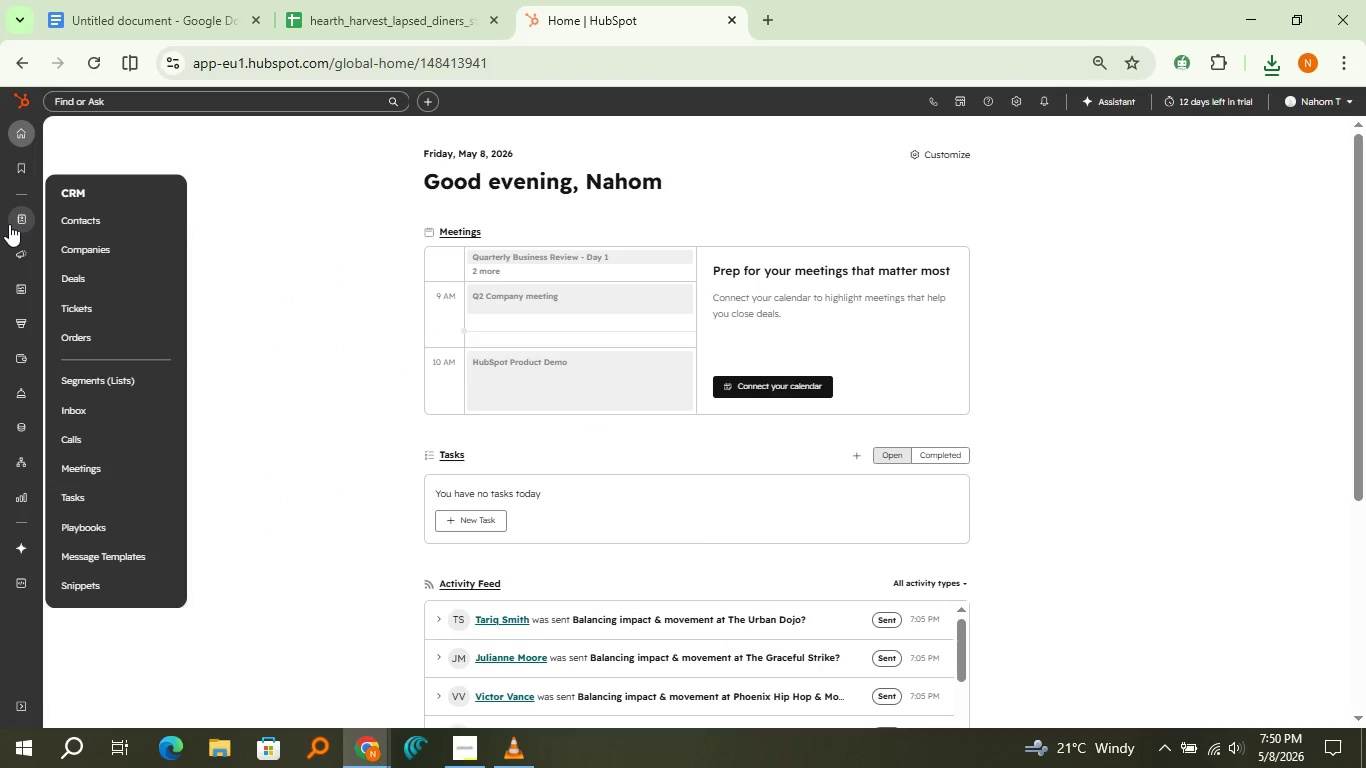 
wait(5.47)
 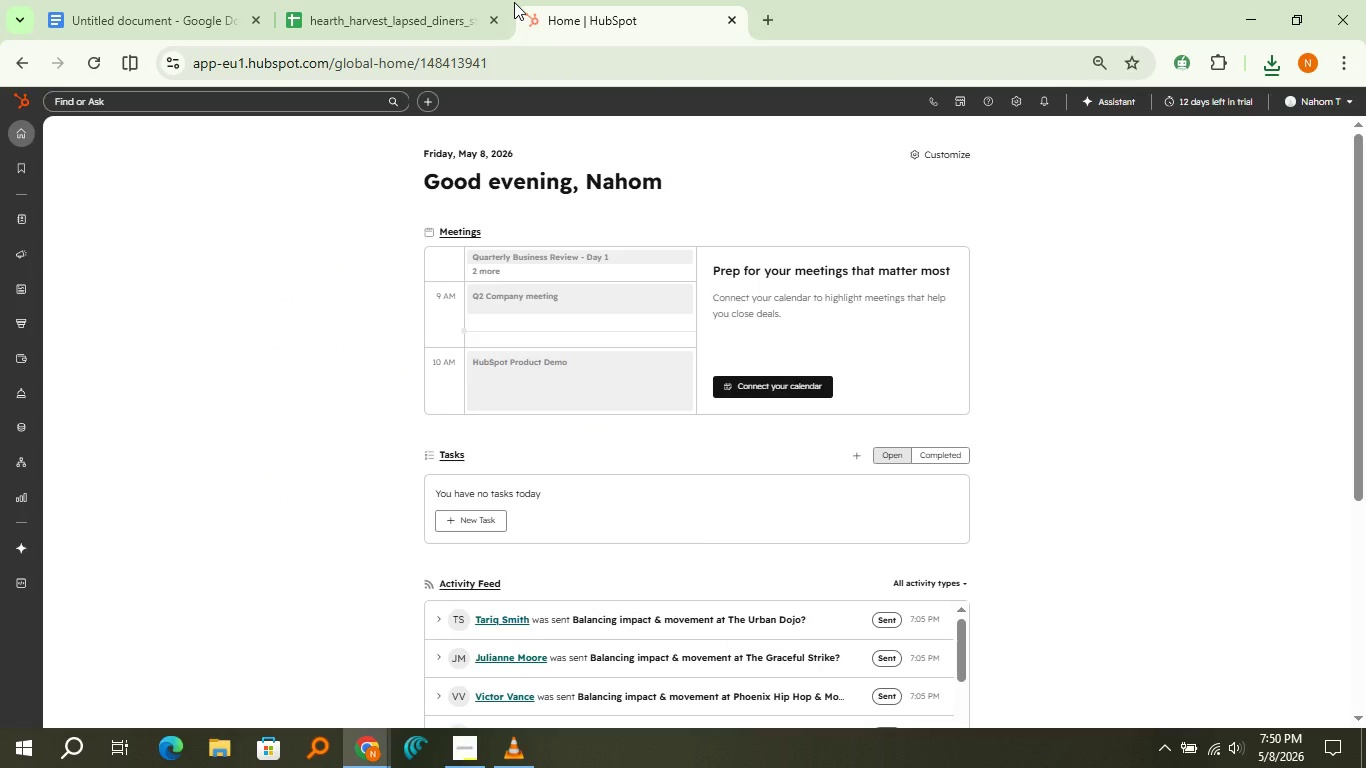 
left_click([78, 222])
 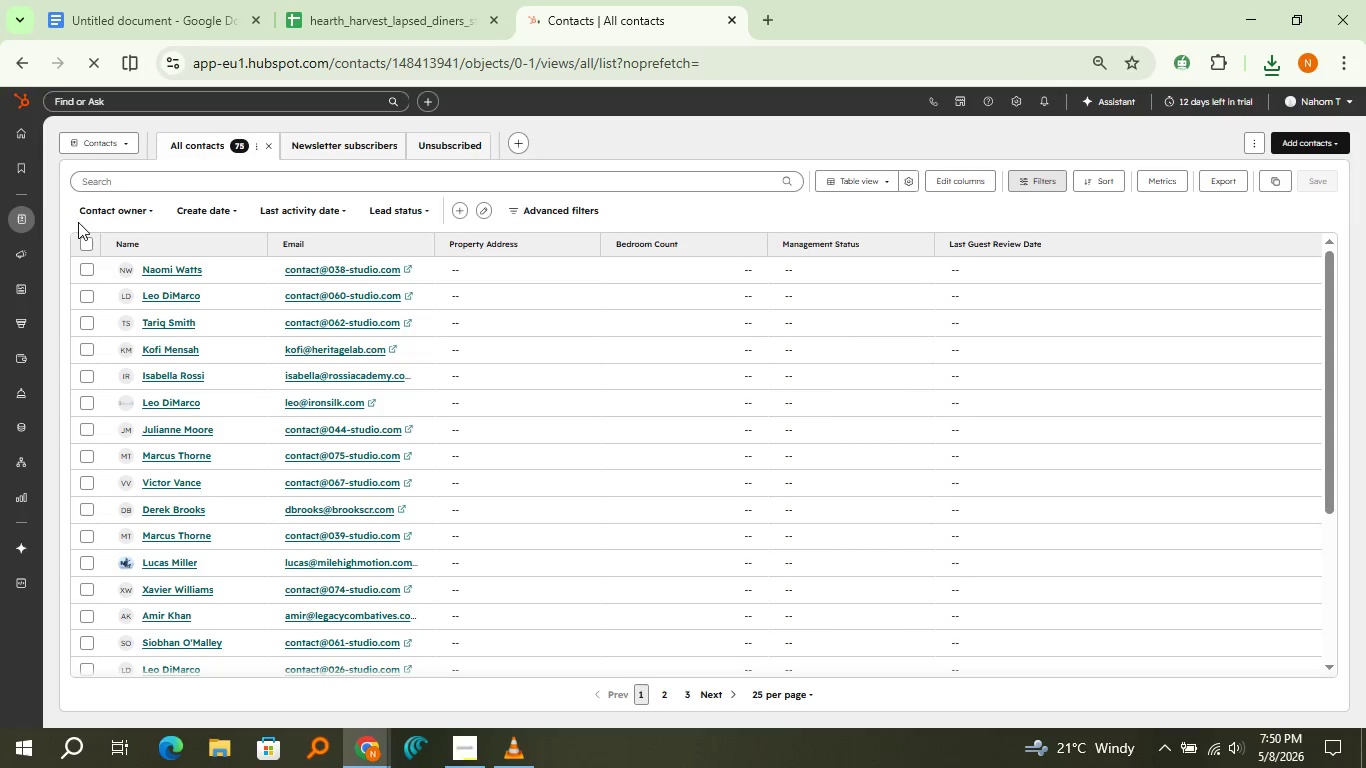 
wait(23.23)
 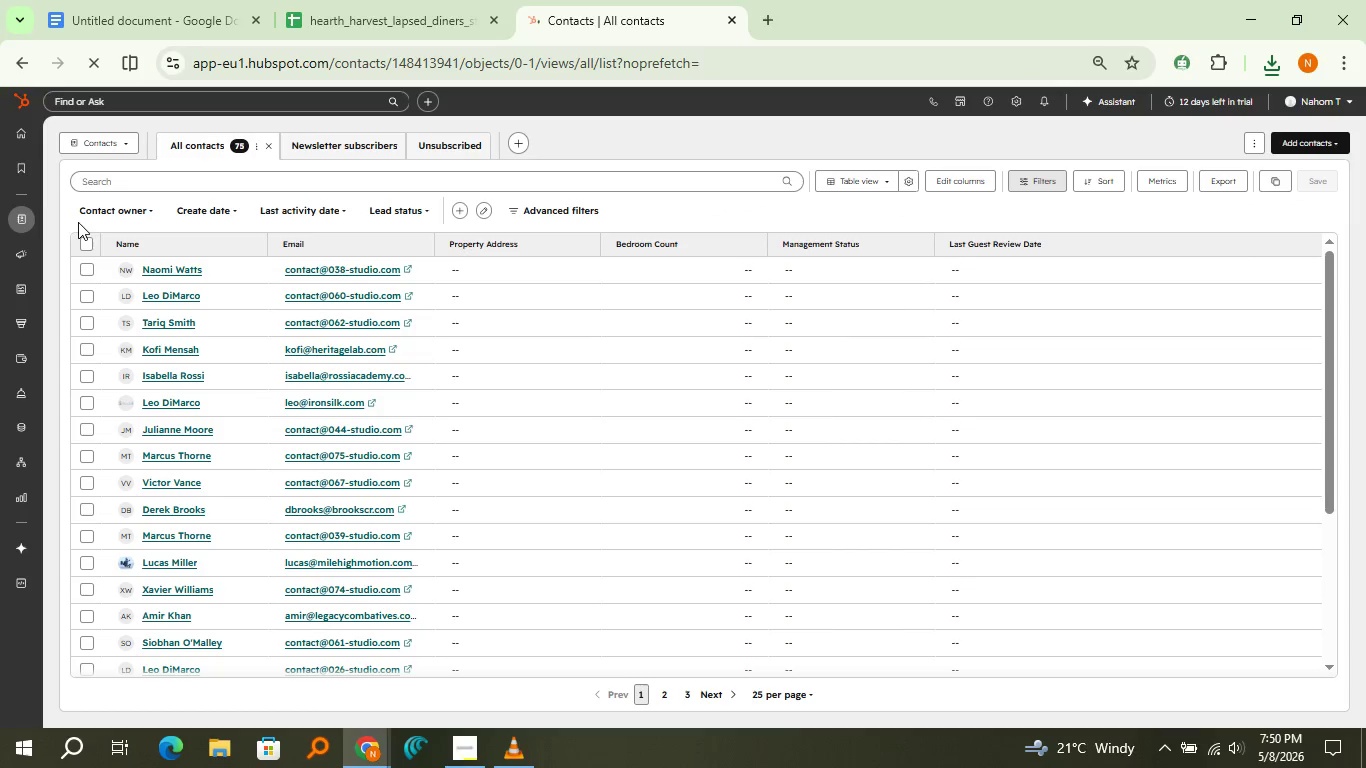 
left_click([89, 247])
 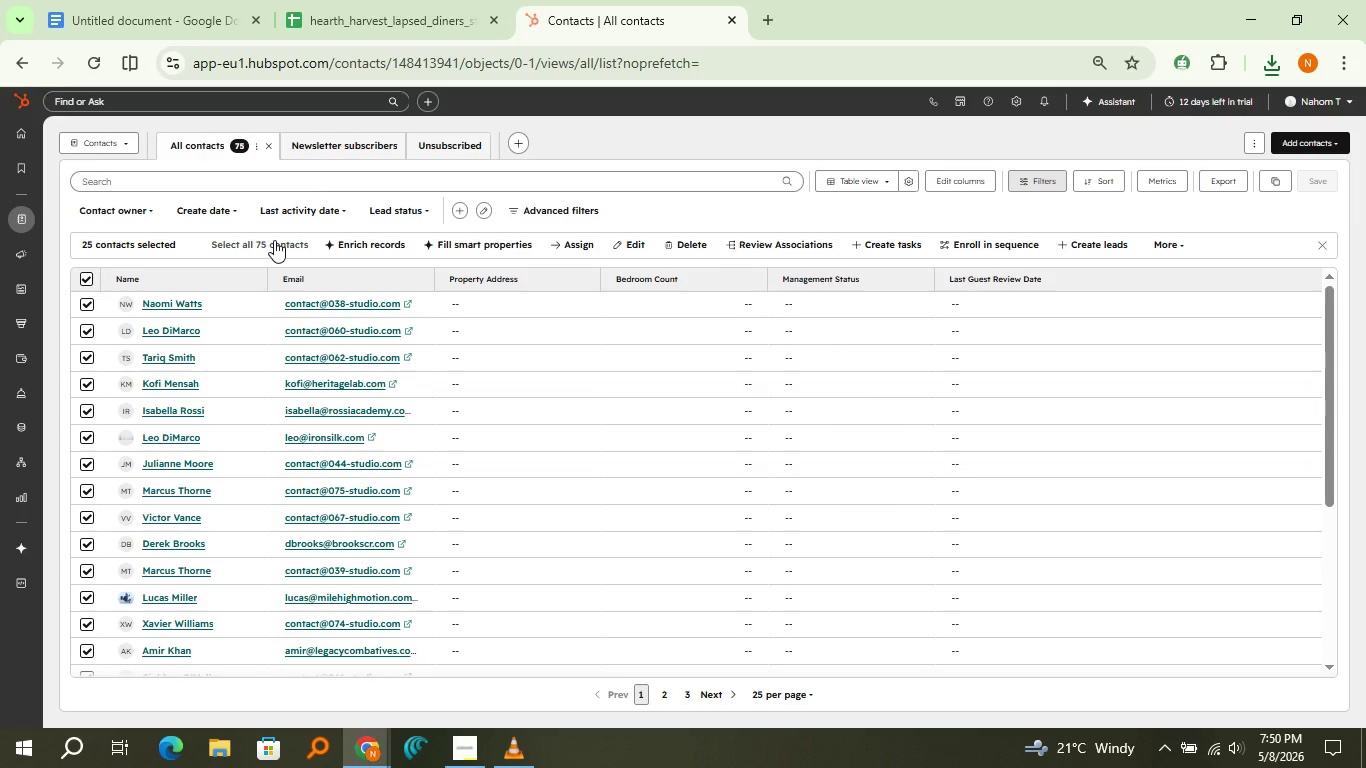 
left_click([274, 240])
 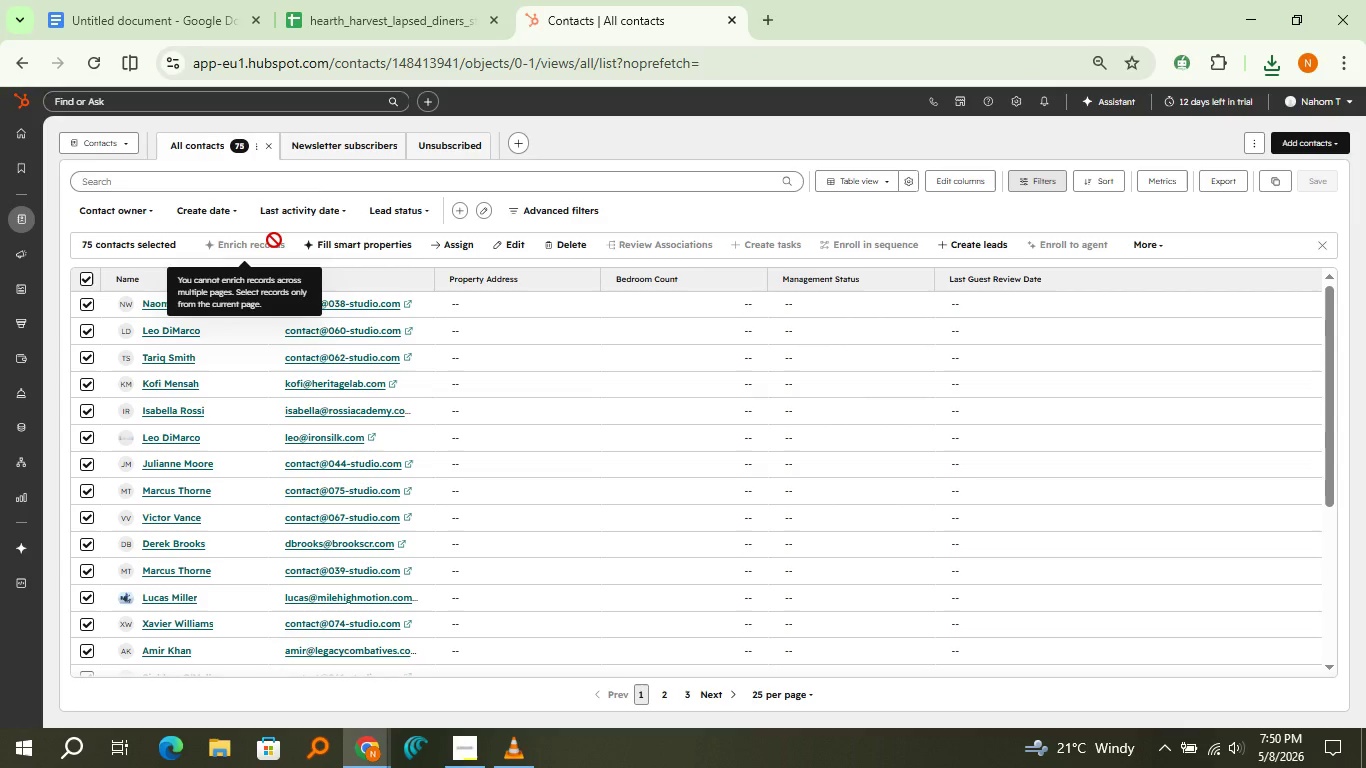 
wait(16.45)
 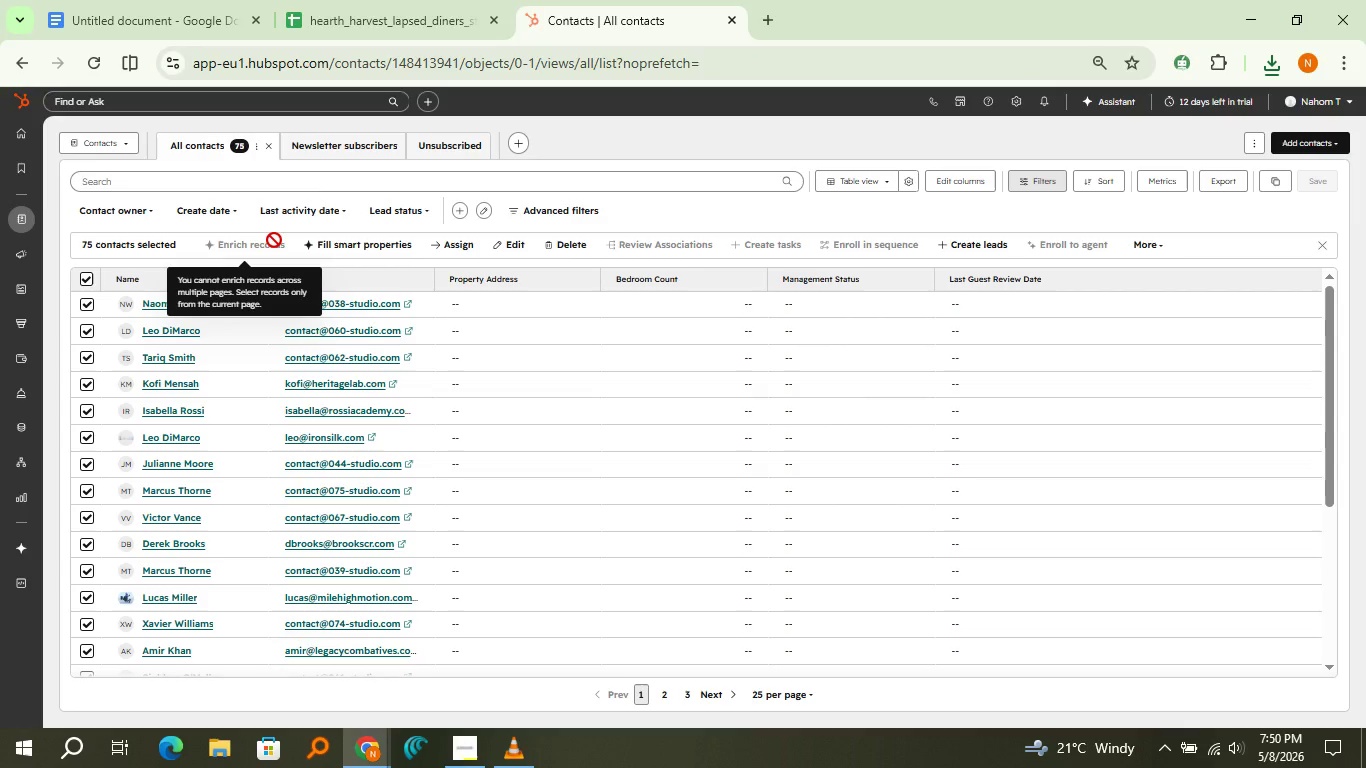 
left_click([570, 240])
 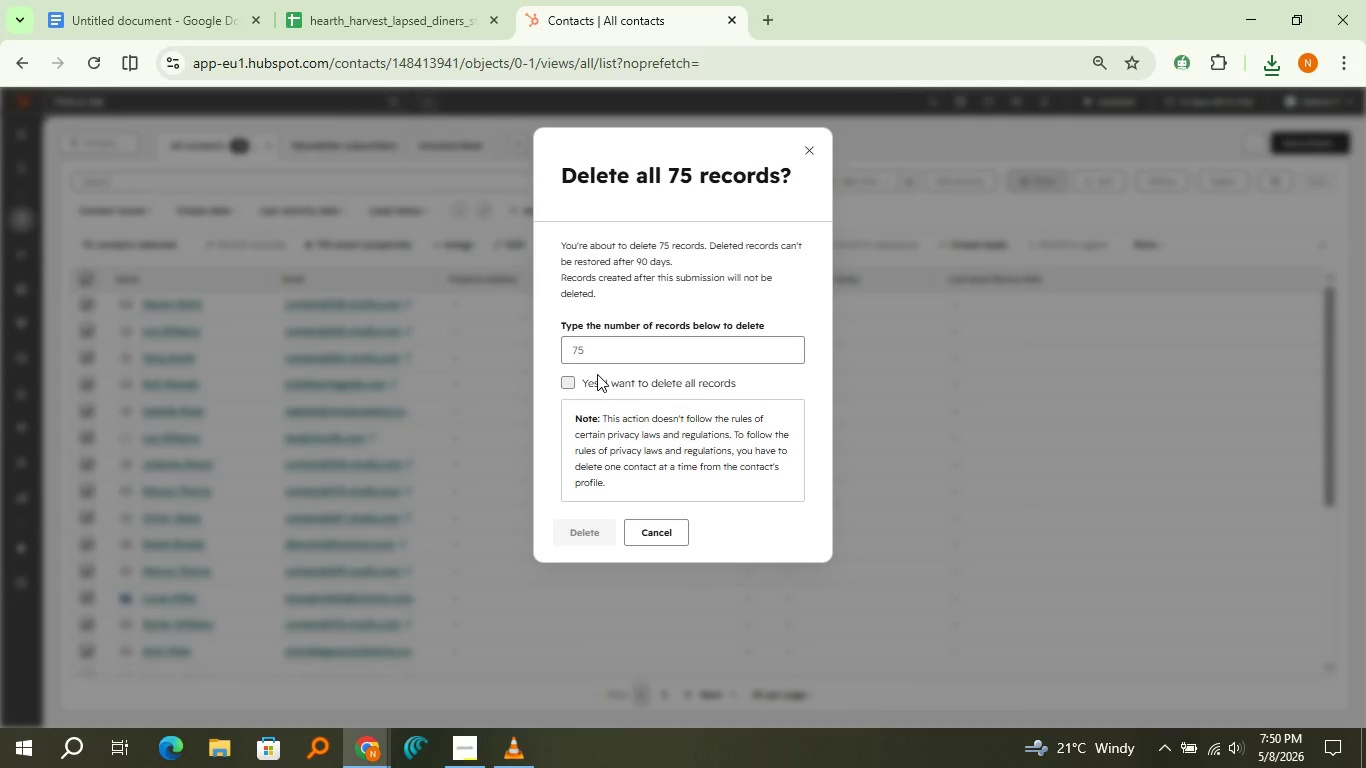 
left_click([597, 374])
 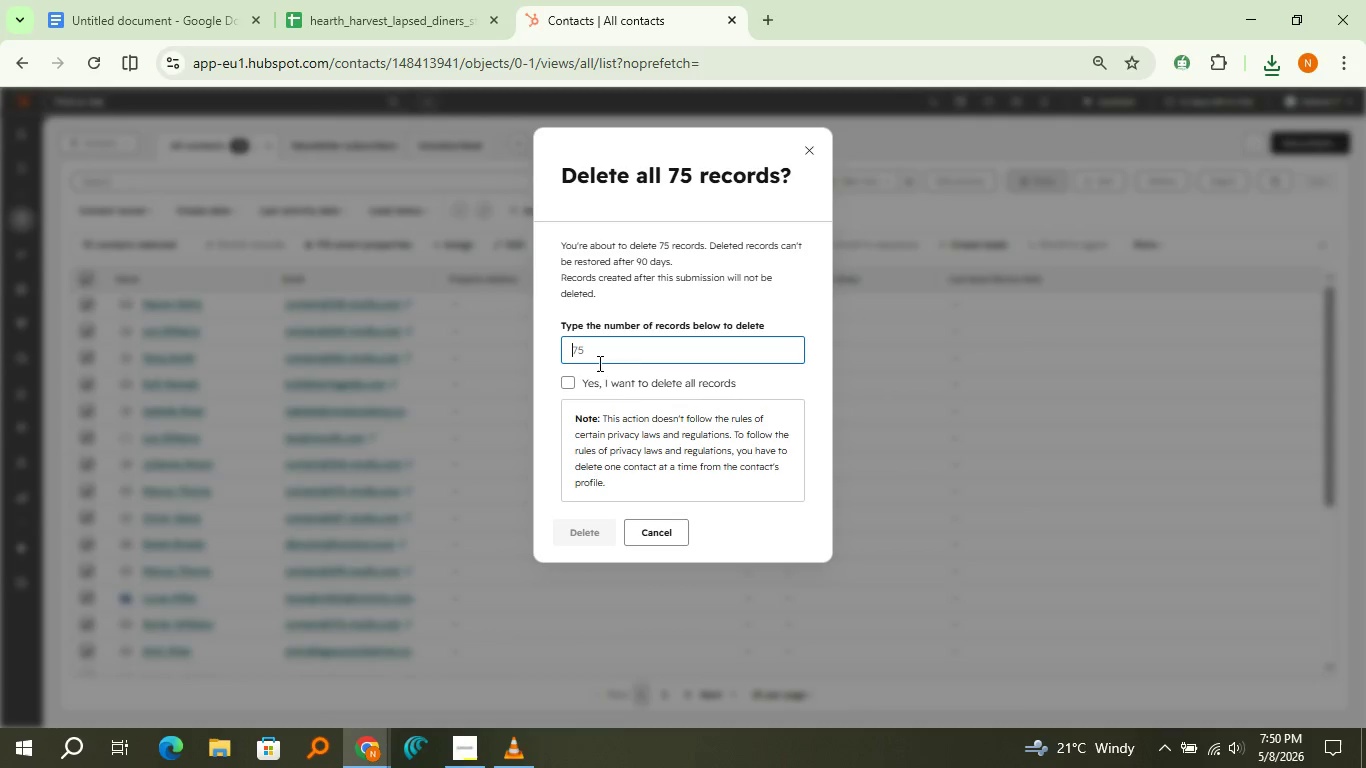 
left_click([607, 357])
 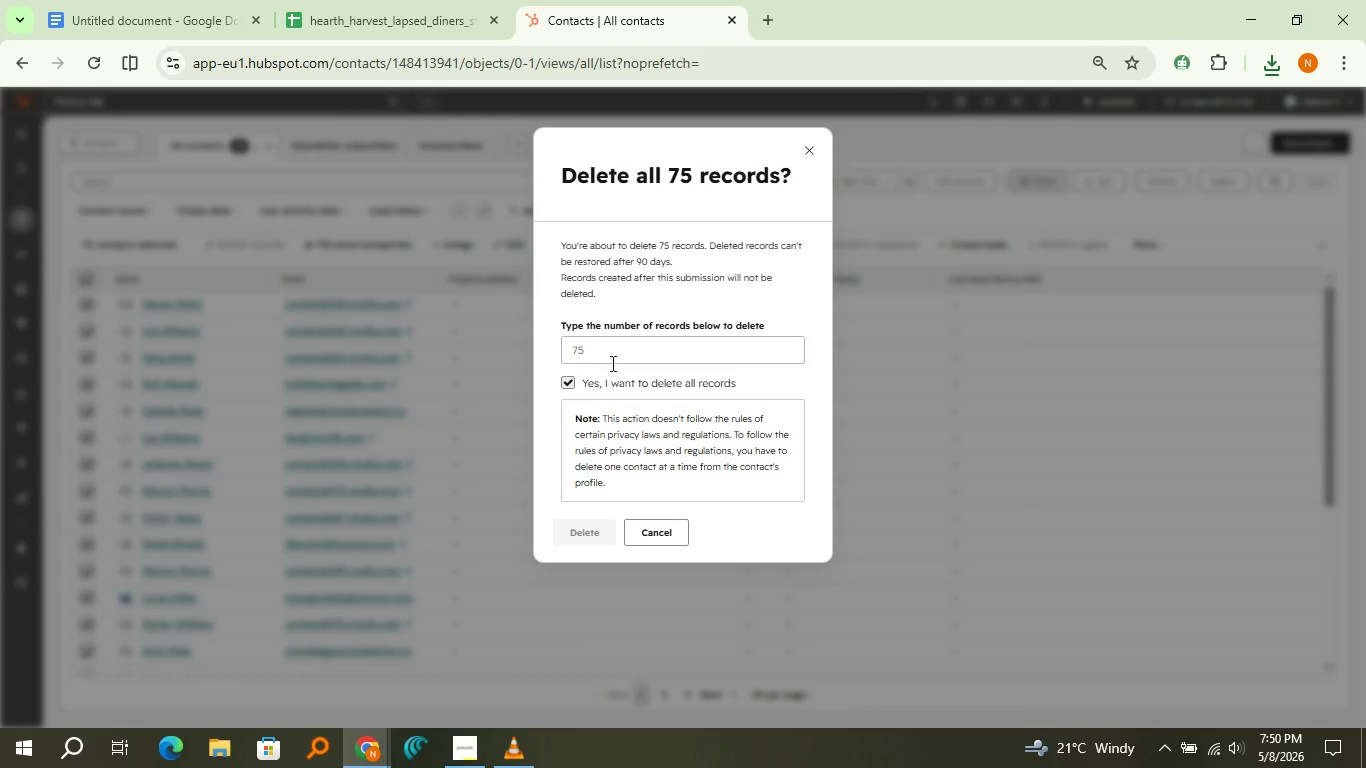 
left_click([589, 378])
 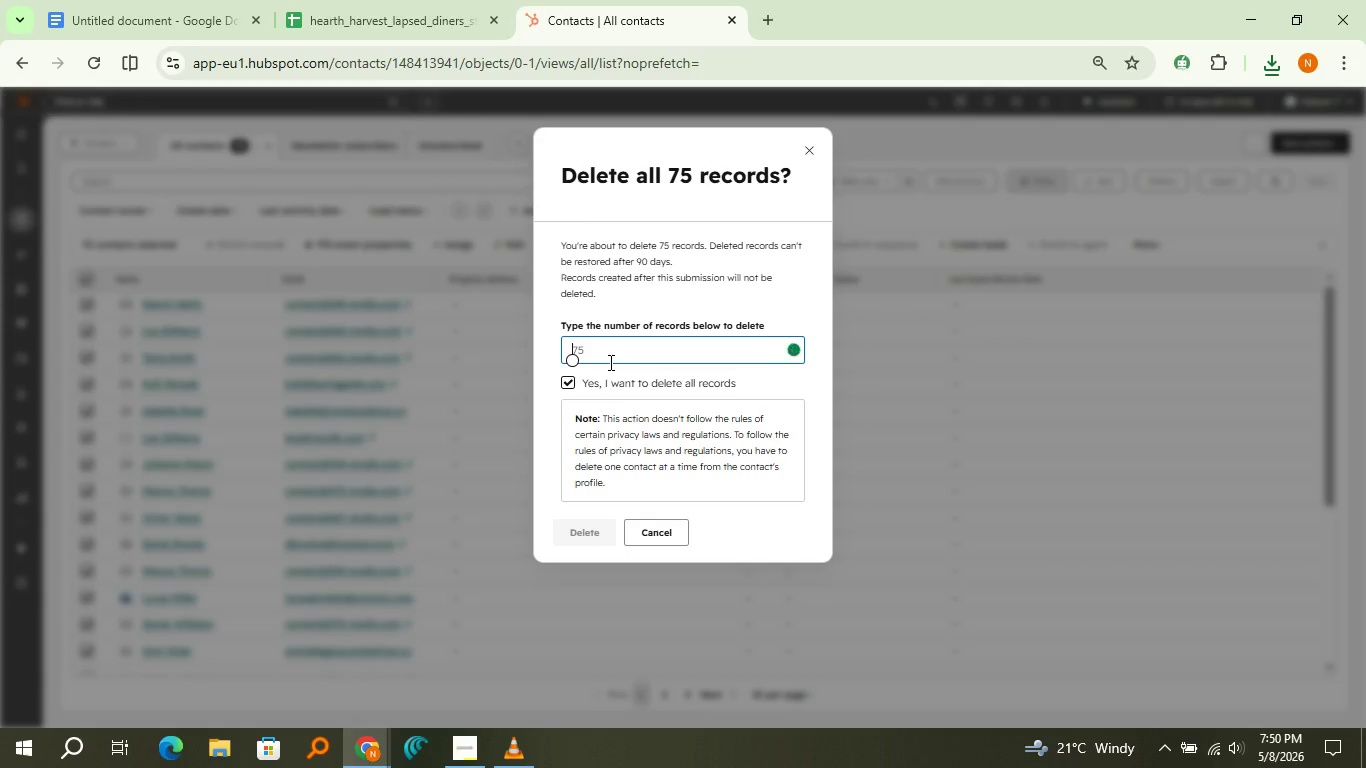 
left_click([609, 362])
 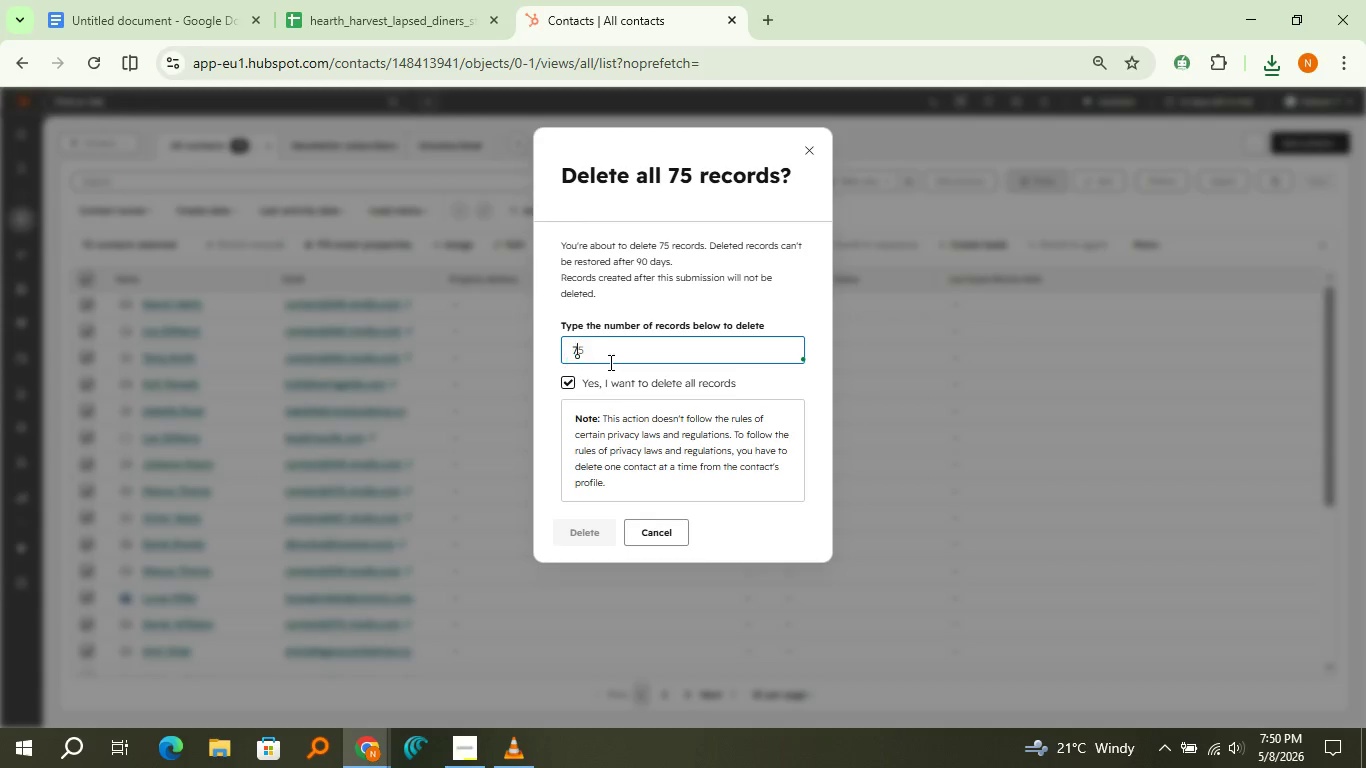 
type(75)
 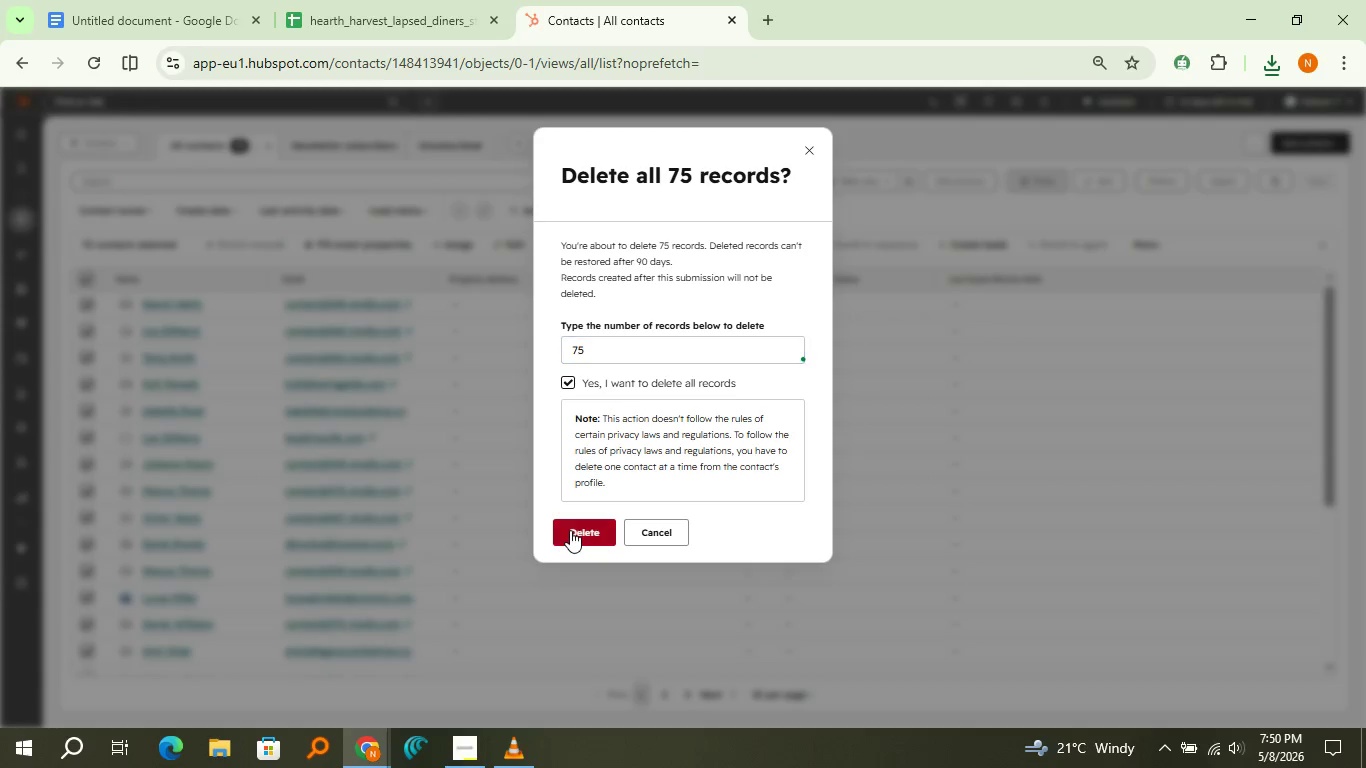 
left_click([570, 530])
 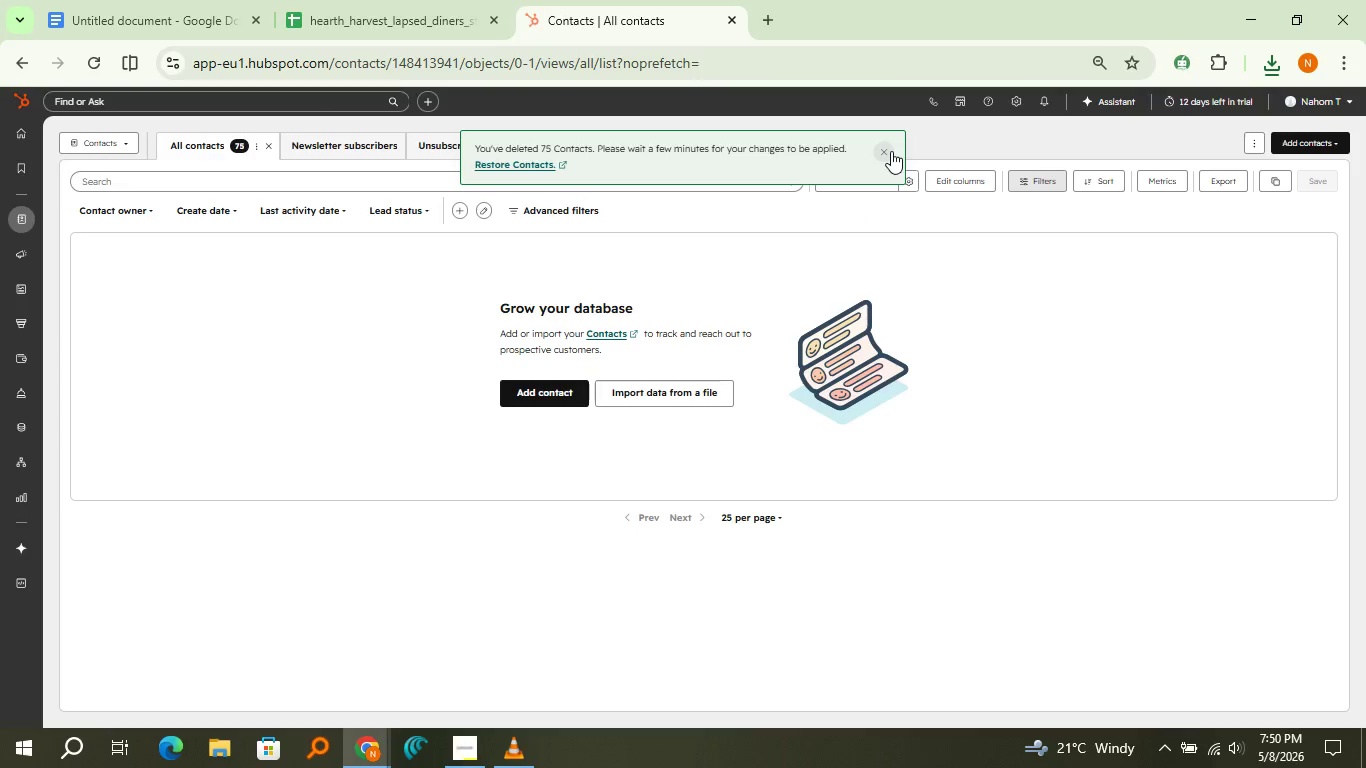 
left_click([891, 151])
 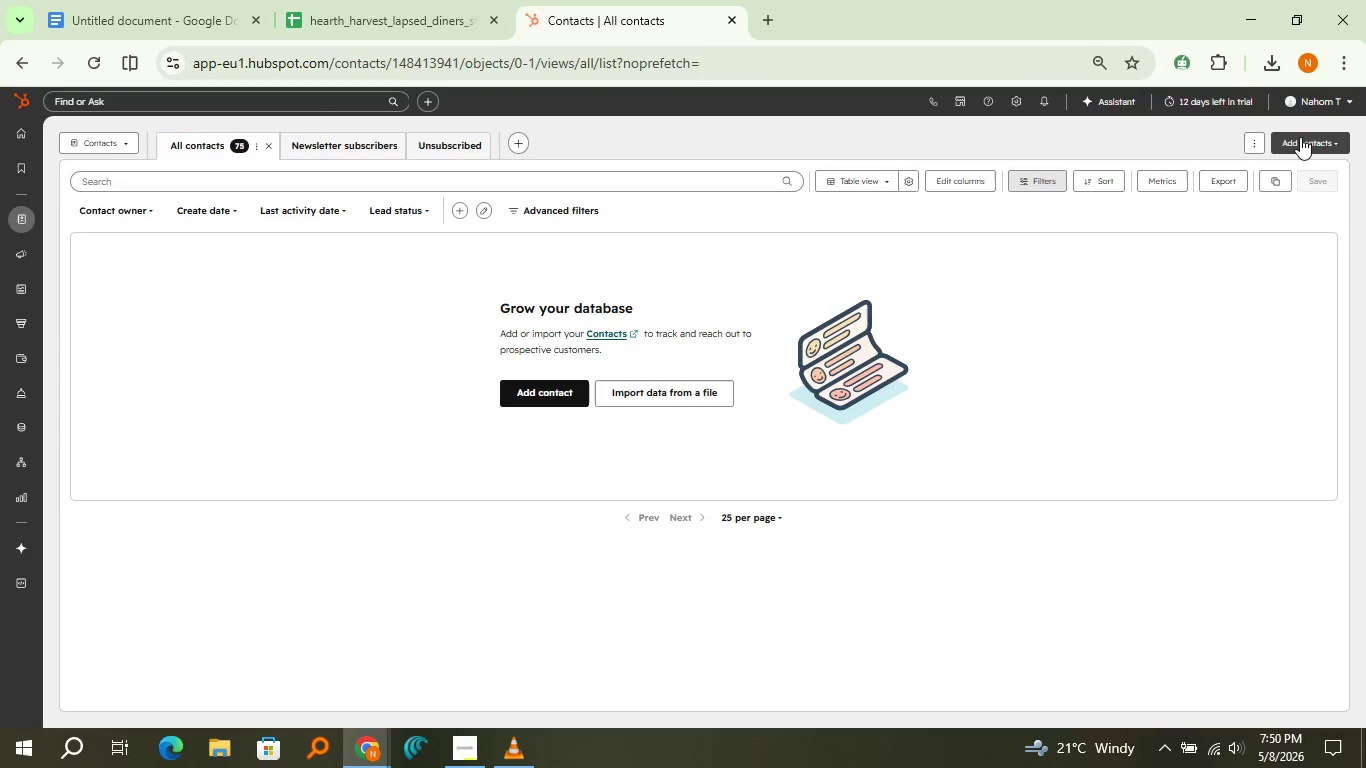 
left_click([1300, 137])
 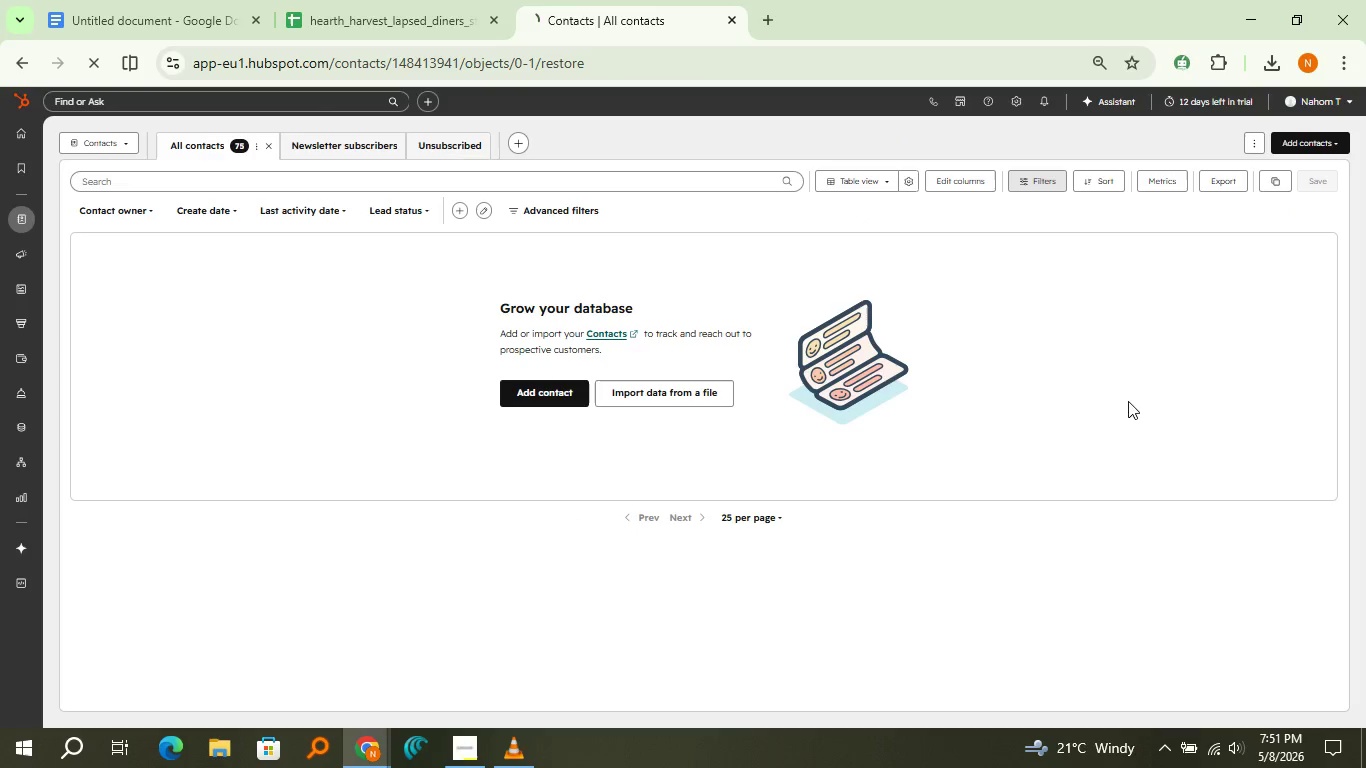 
left_click([1281, 197])
 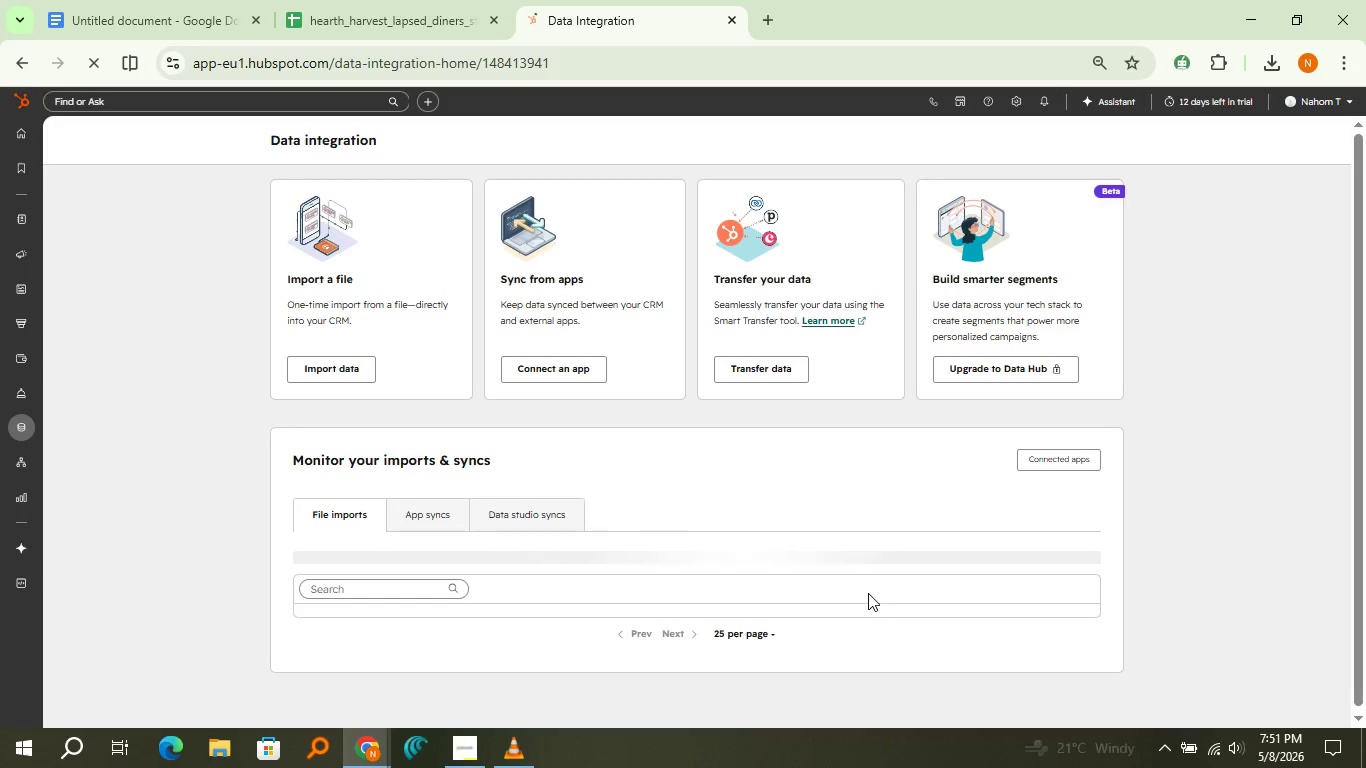 
wait(13.92)
 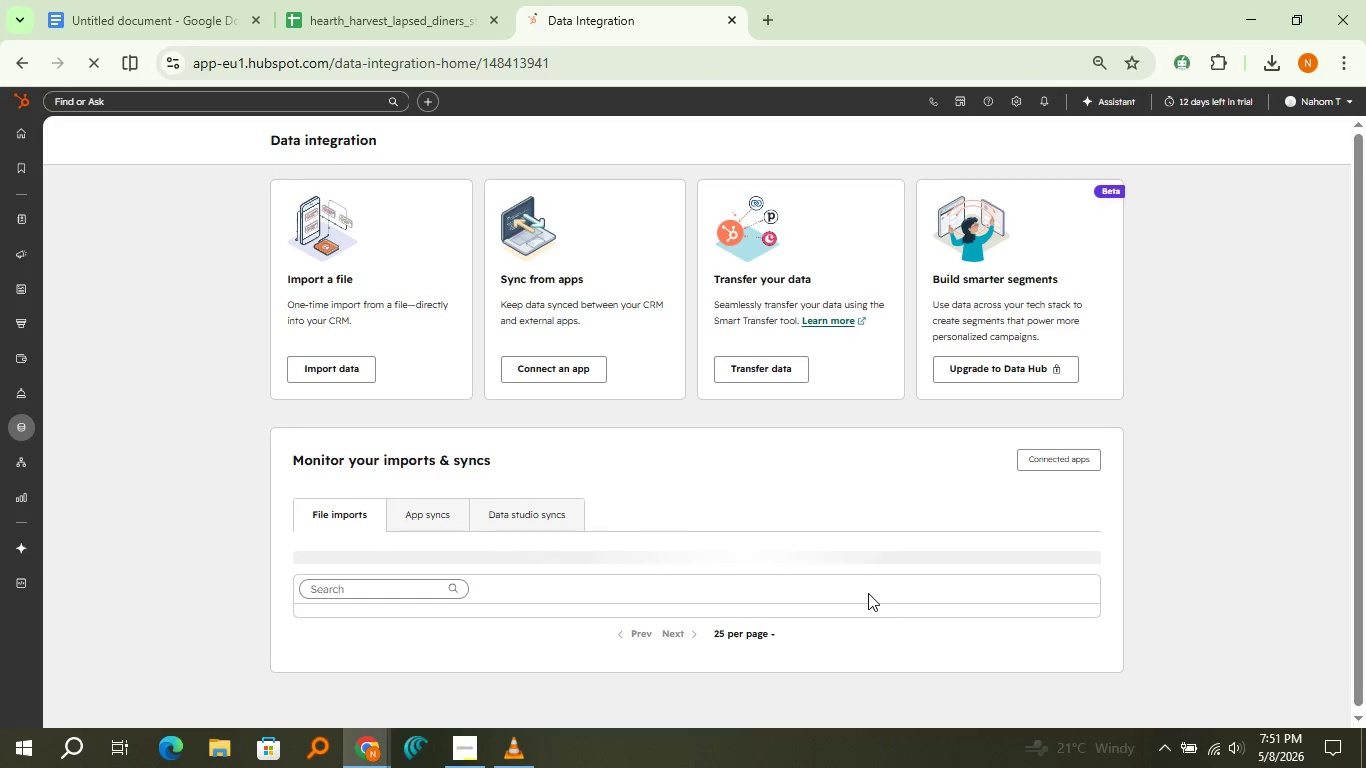 
left_click([338, 368])
 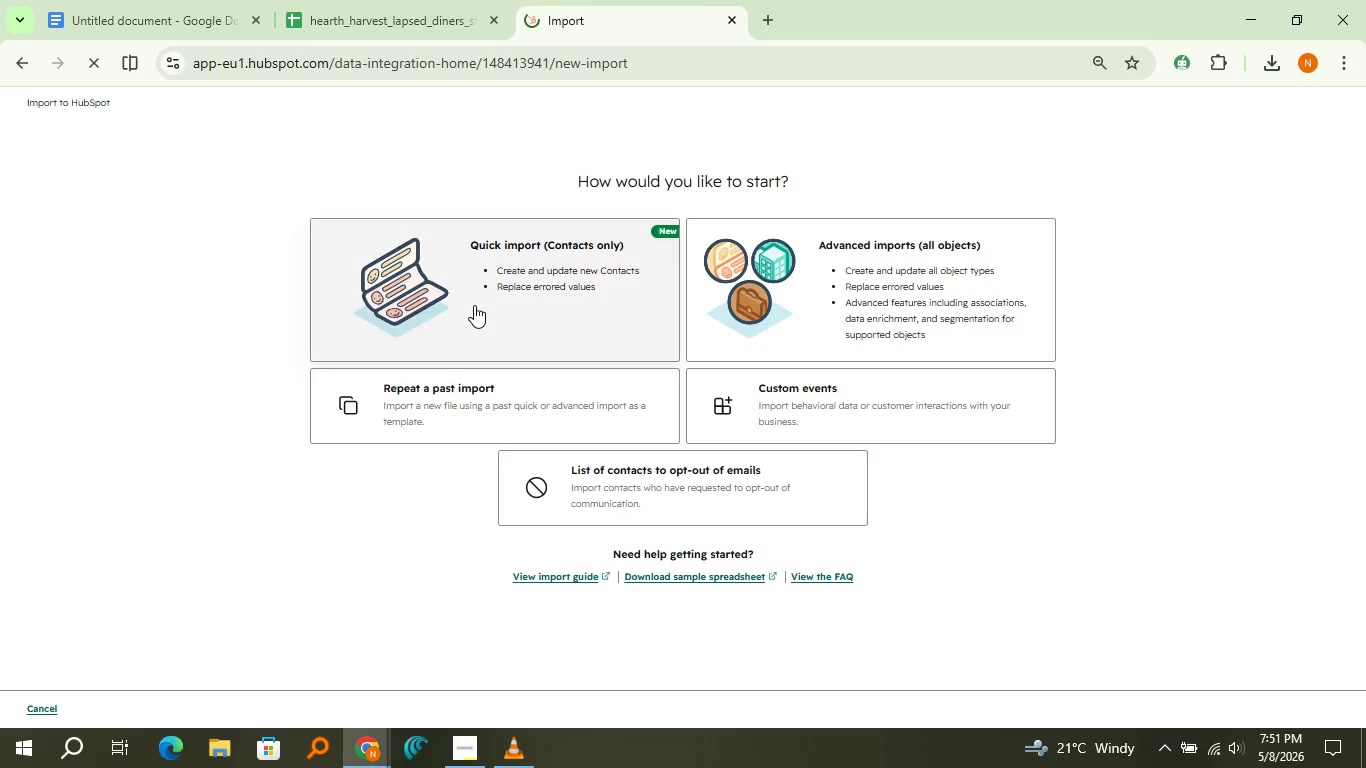 
left_click([474, 305])
 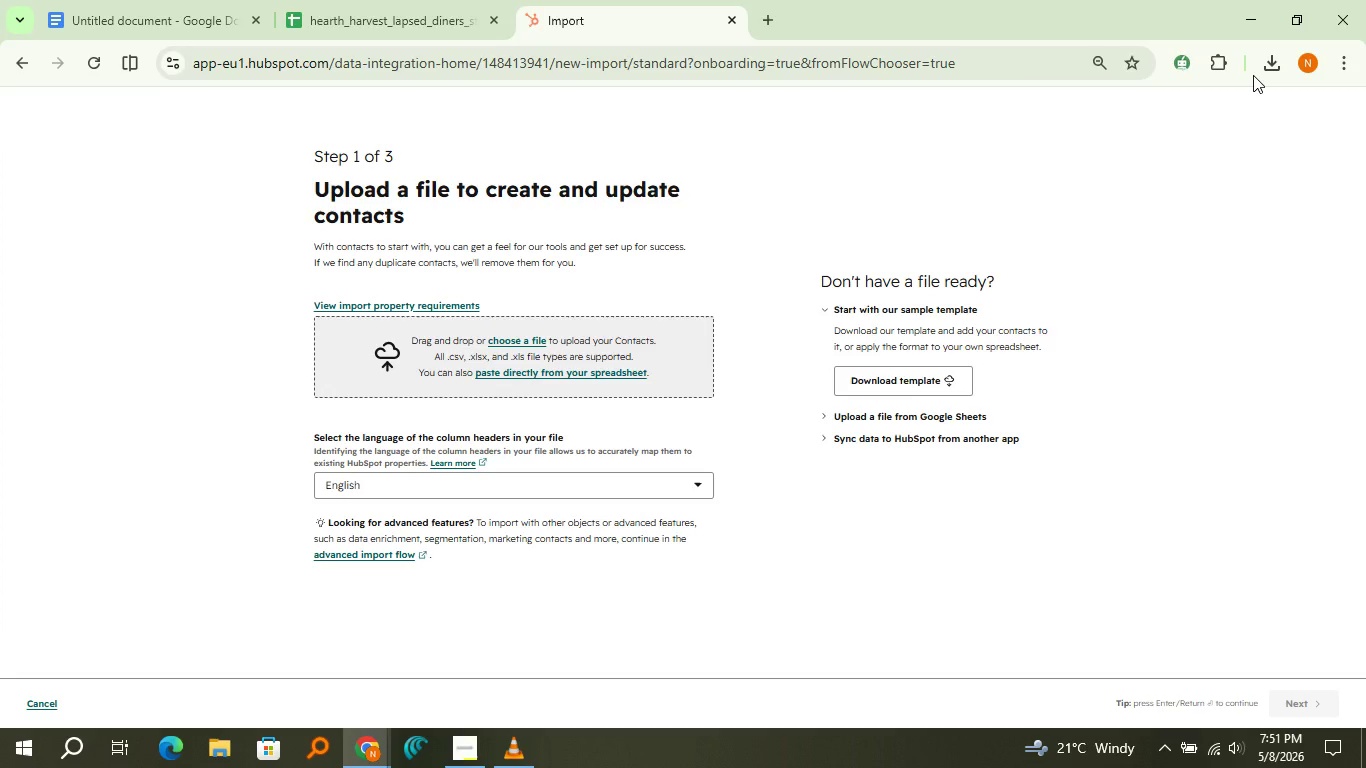 
left_click([1275, 69])
 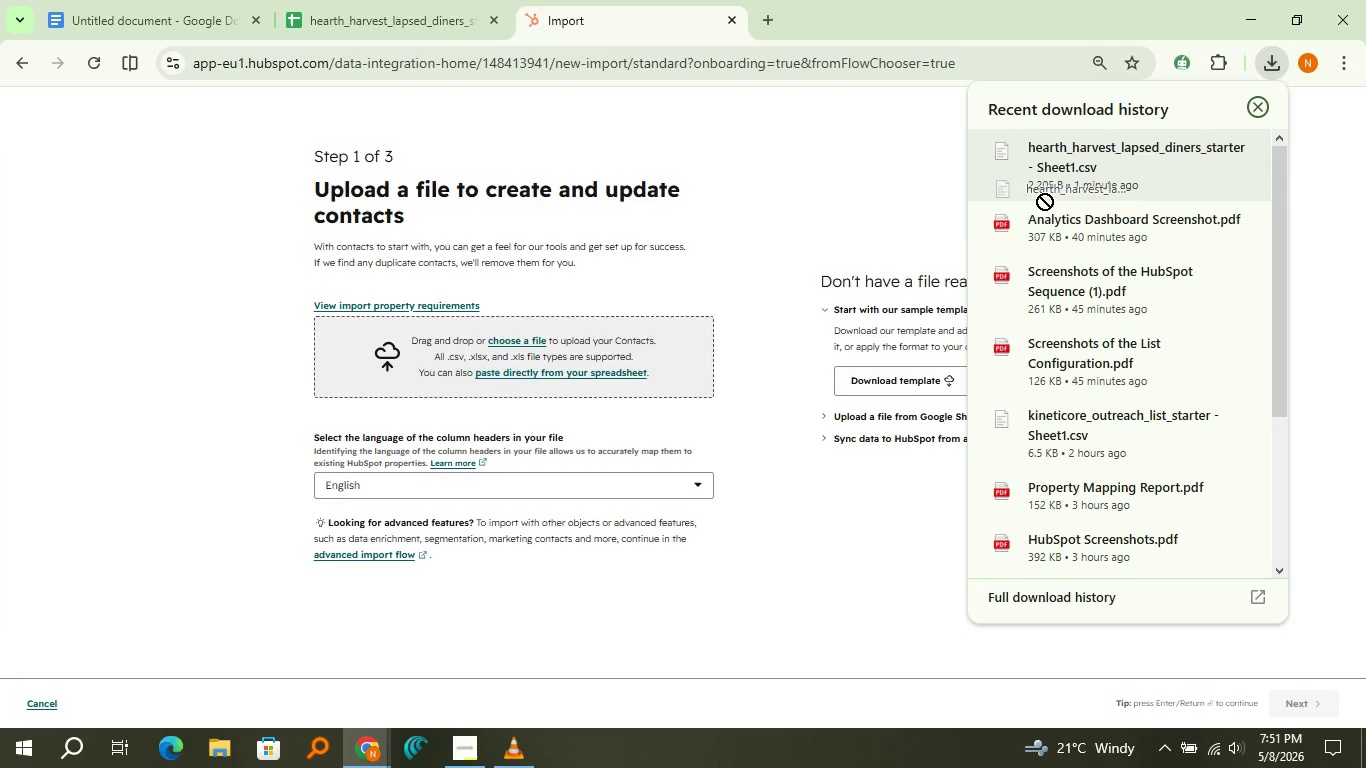 
left_click_drag(start_coordinate=[1141, 159], to_coordinate=[670, 334])
 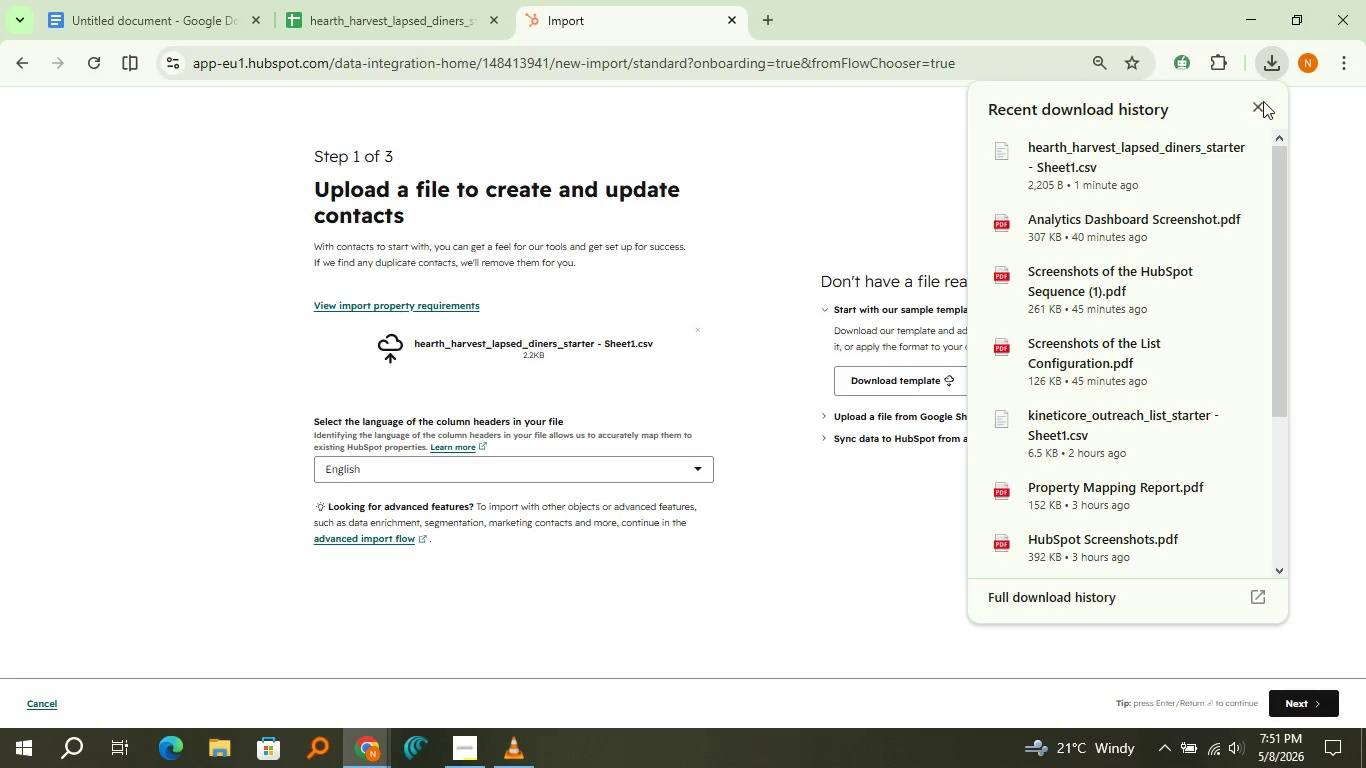 
left_click([1263, 101])
 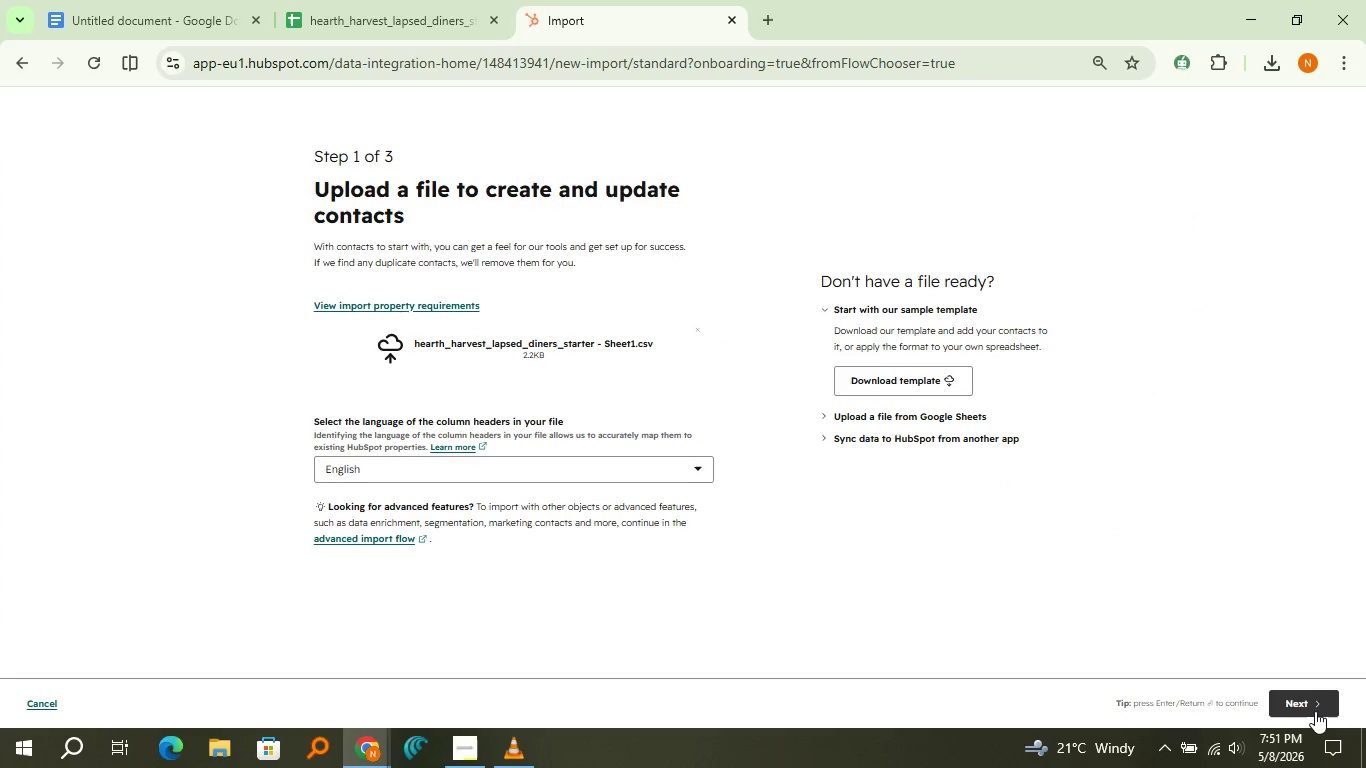 
left_click([1315, 711])
 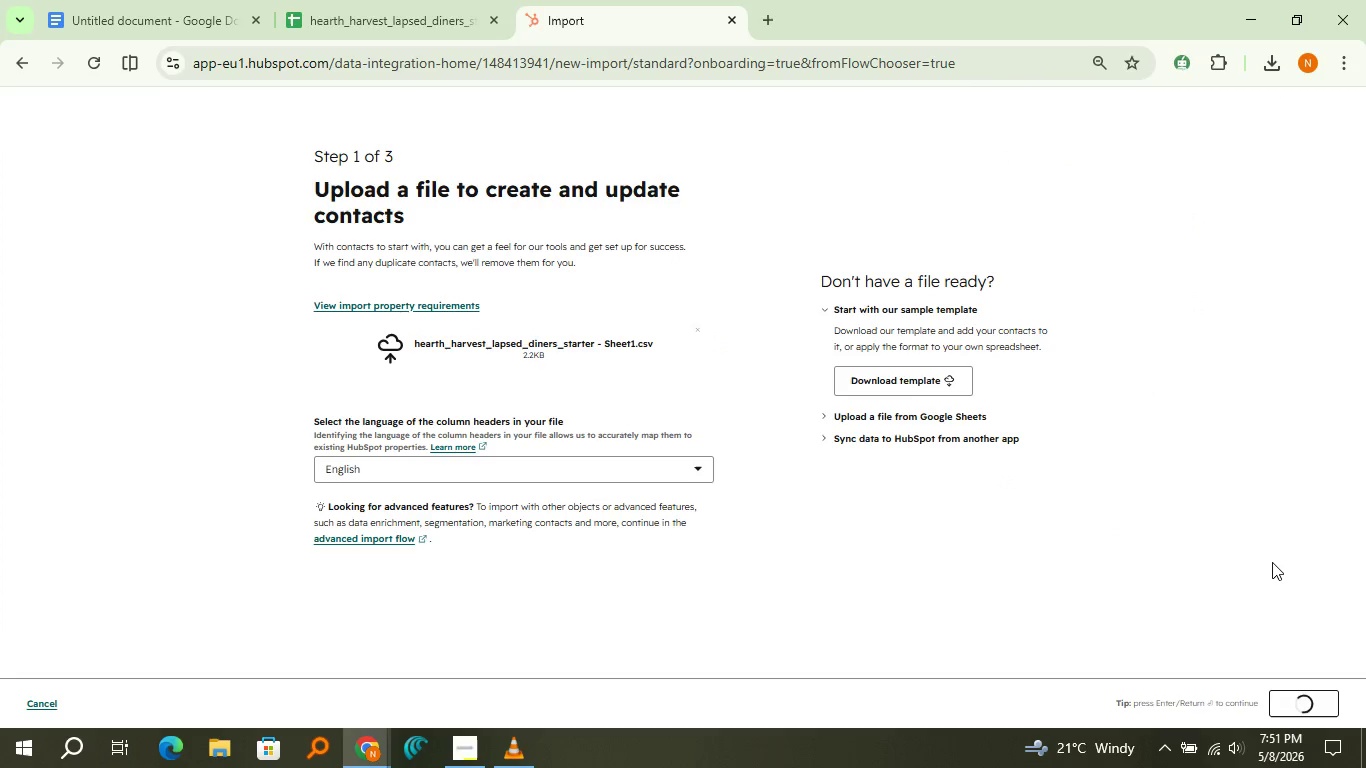 
mouse_move([1250, 558])
 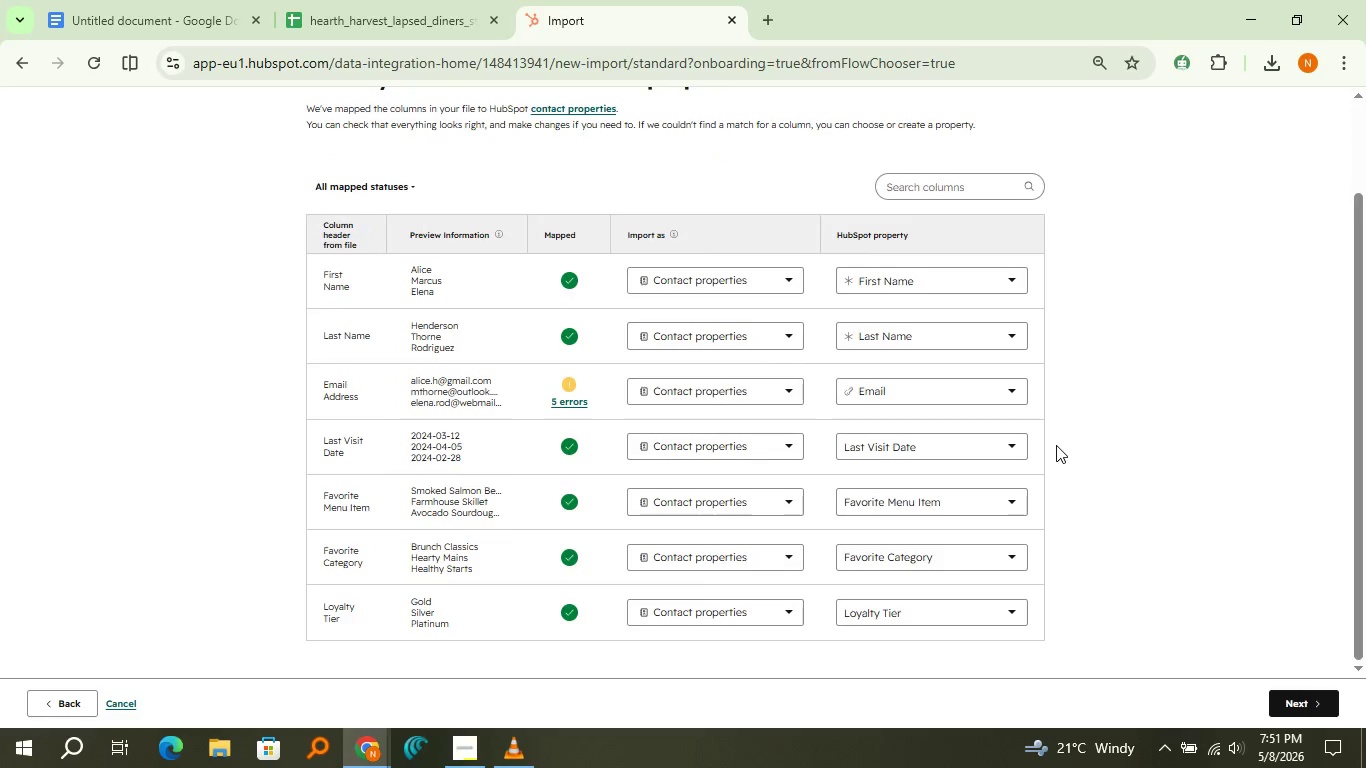 
scroll: coordinate [1056, 445], scroll_direction: down, amount: 1.0
 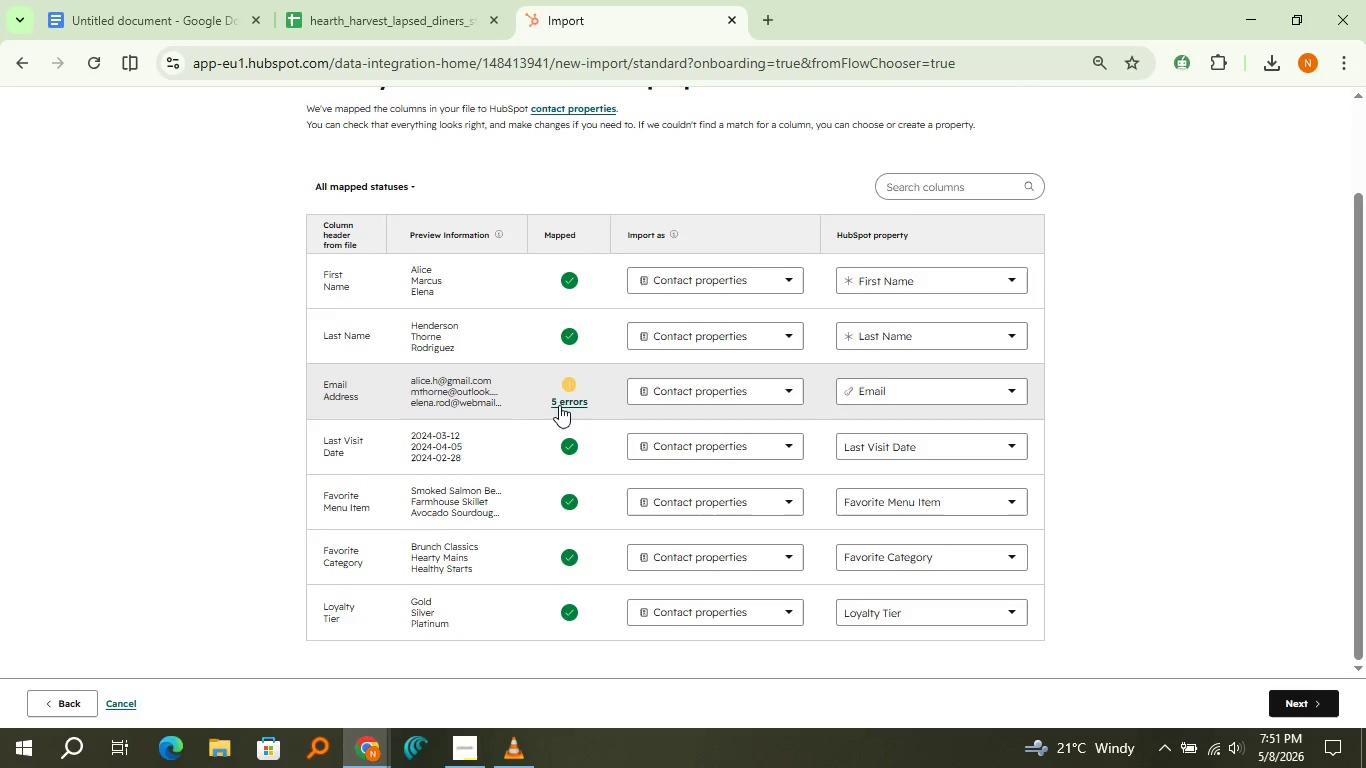 
left_click([559, 405])
 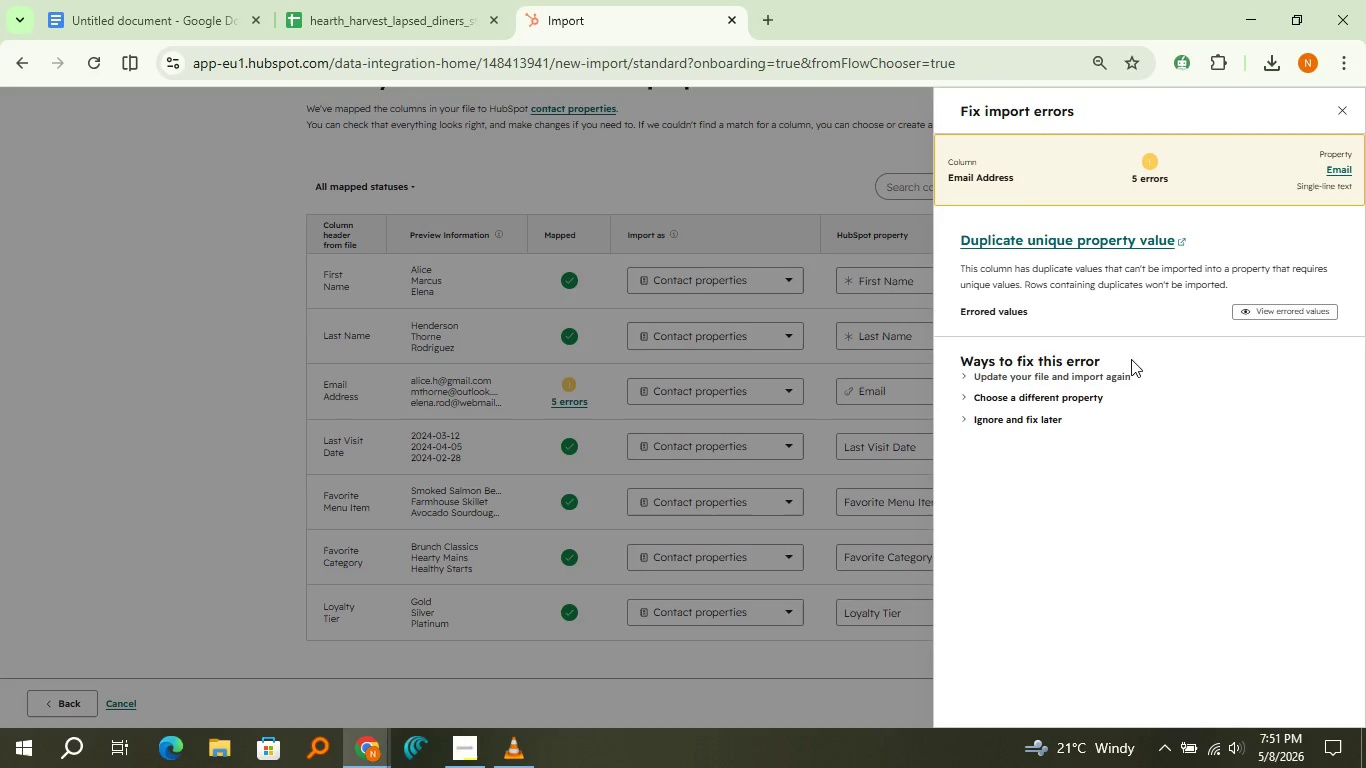 
mouse_move([1227, 325])
 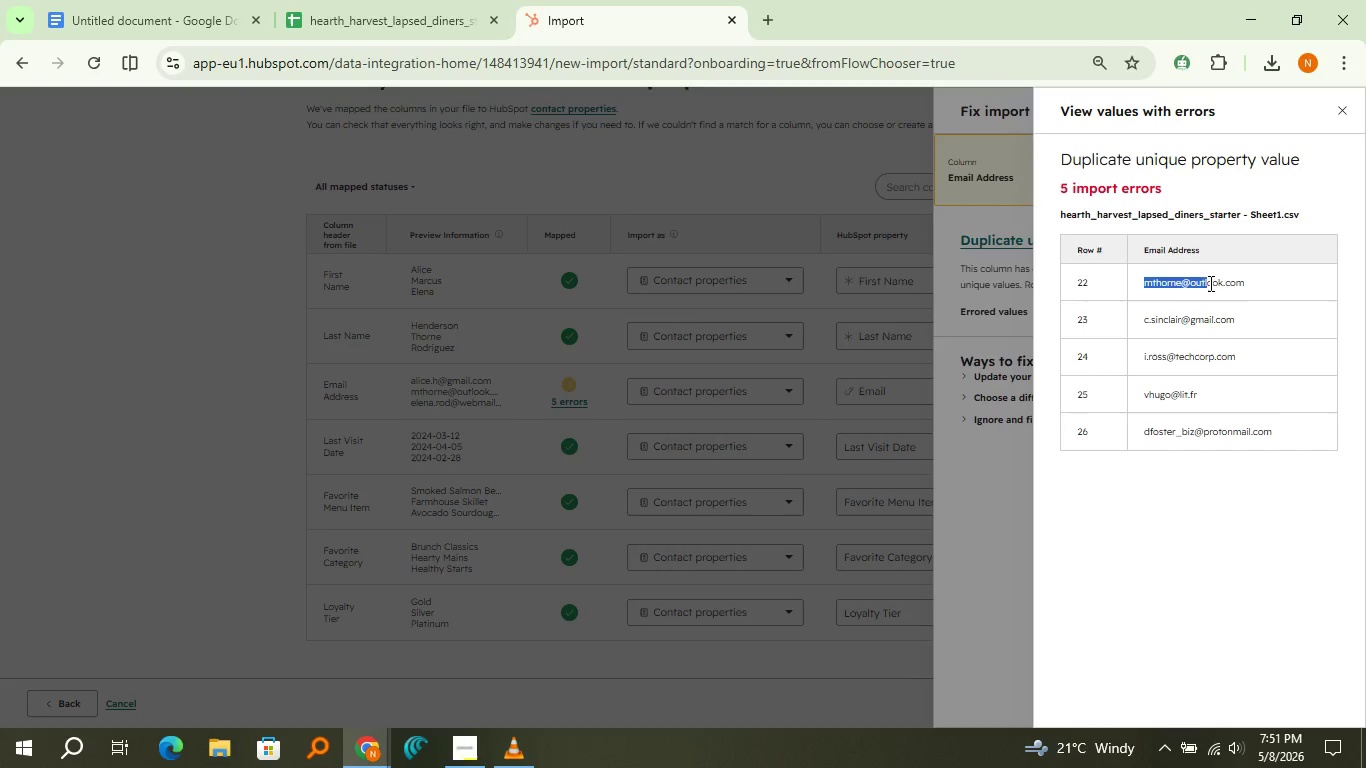 
left_click_drag(start_coordinate=[1140, 283], to_coordinate=[1247, 283])
 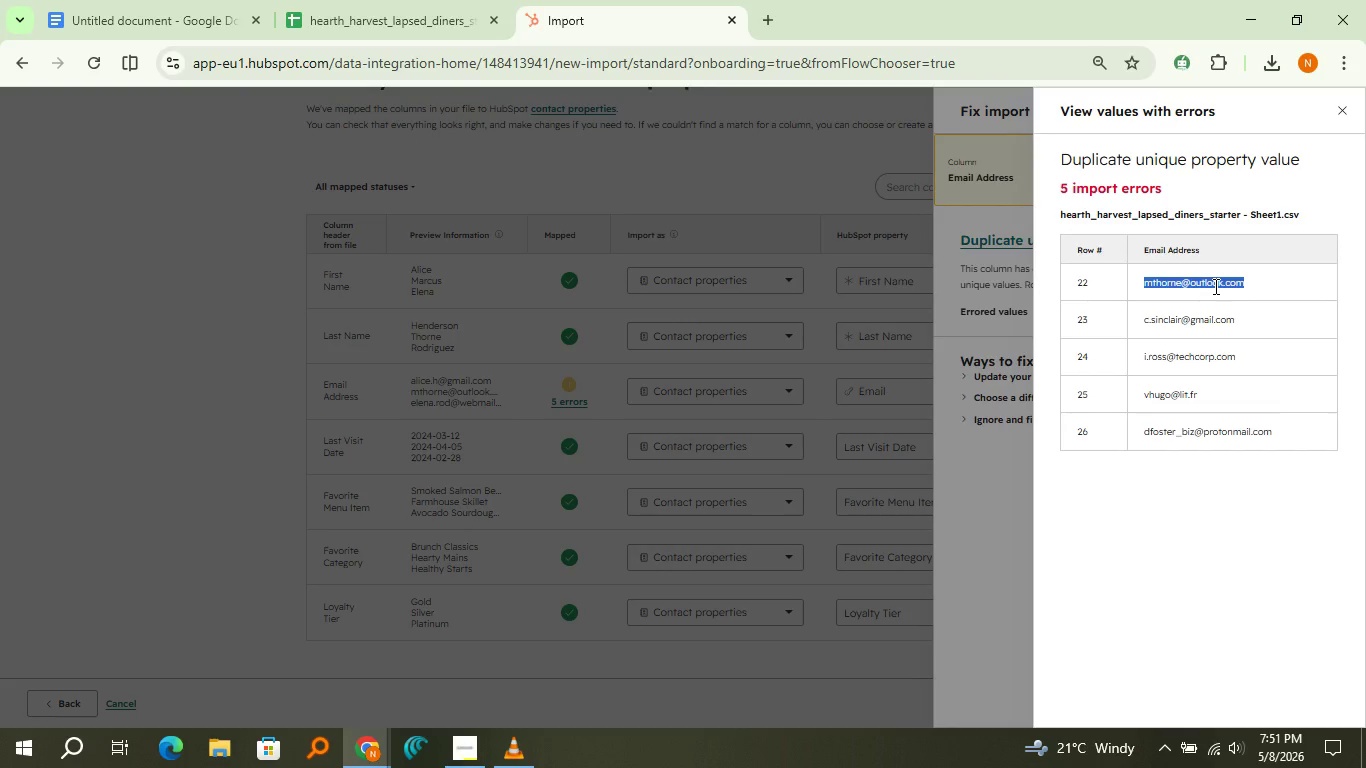 
key(Control+C)
 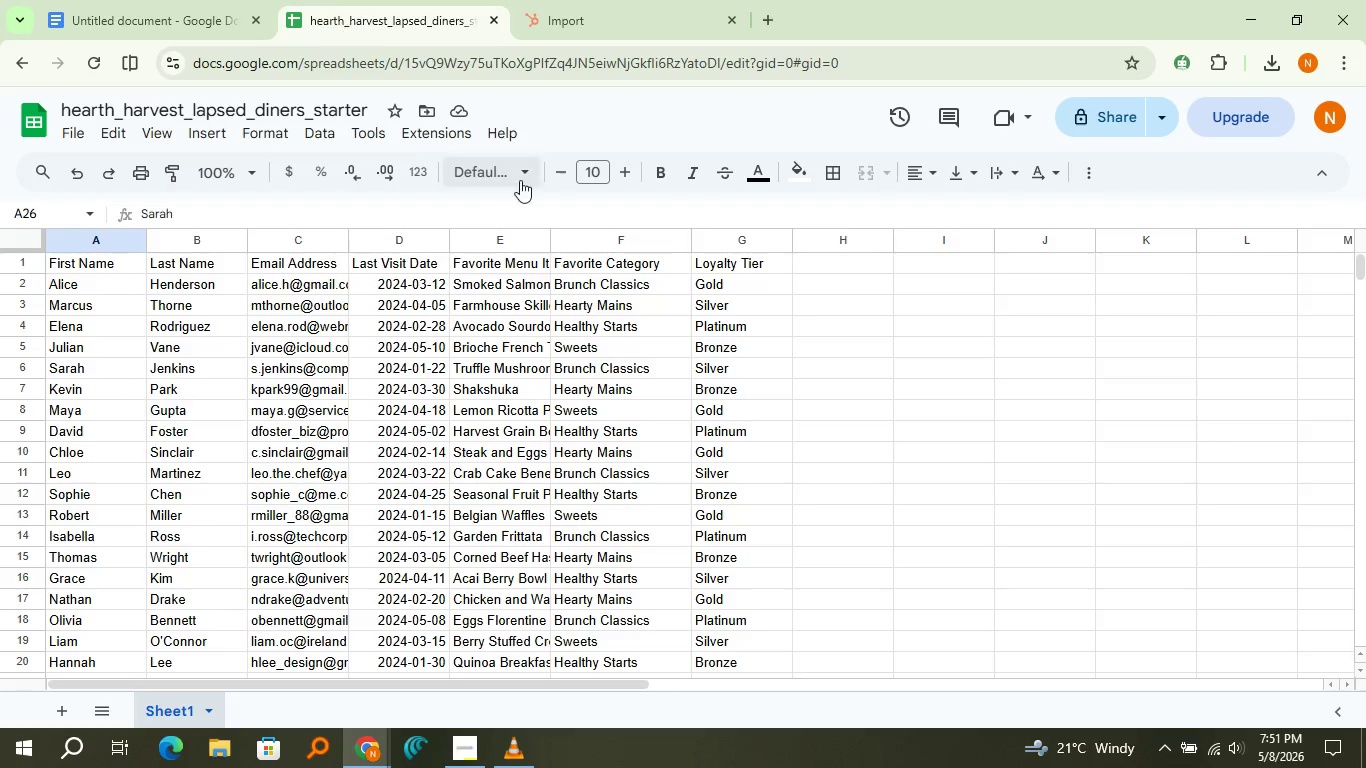 
left_click([334, 16])
 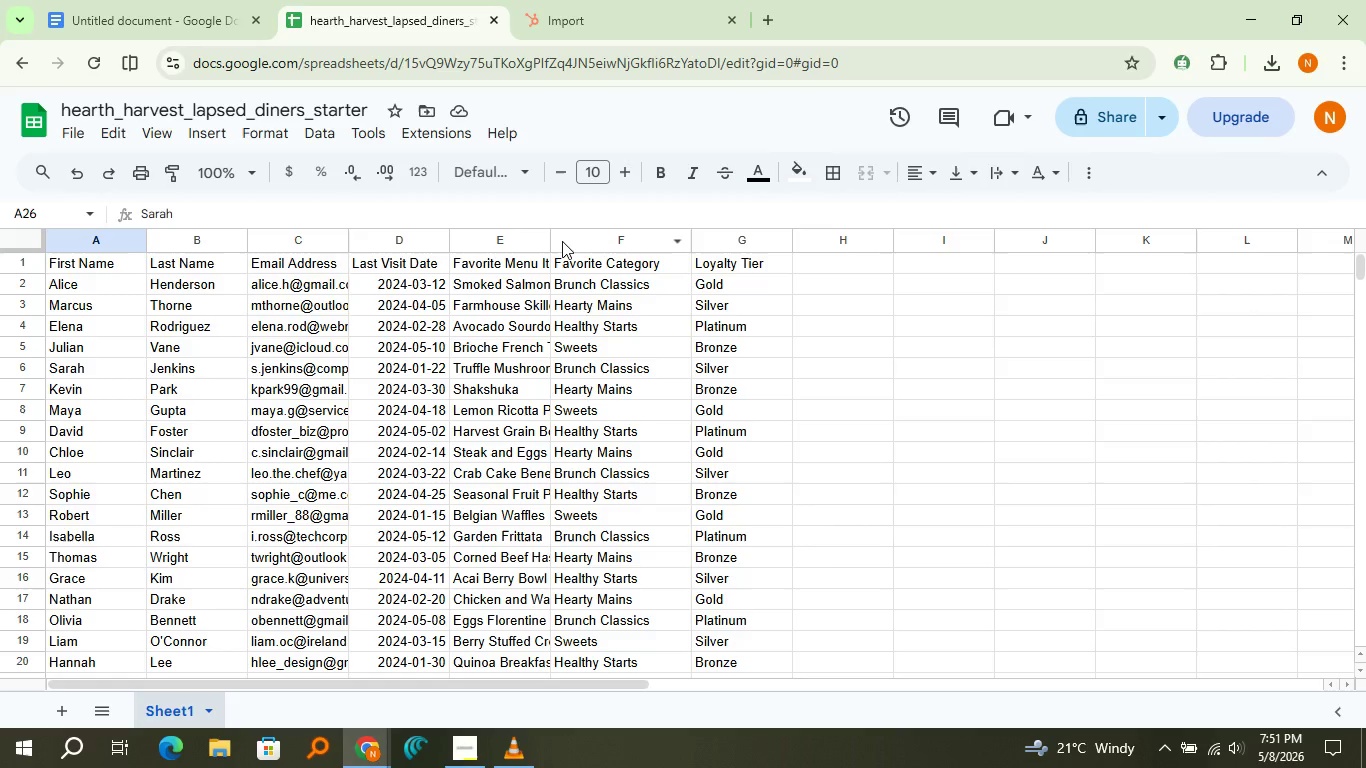 
key(Control+F)
 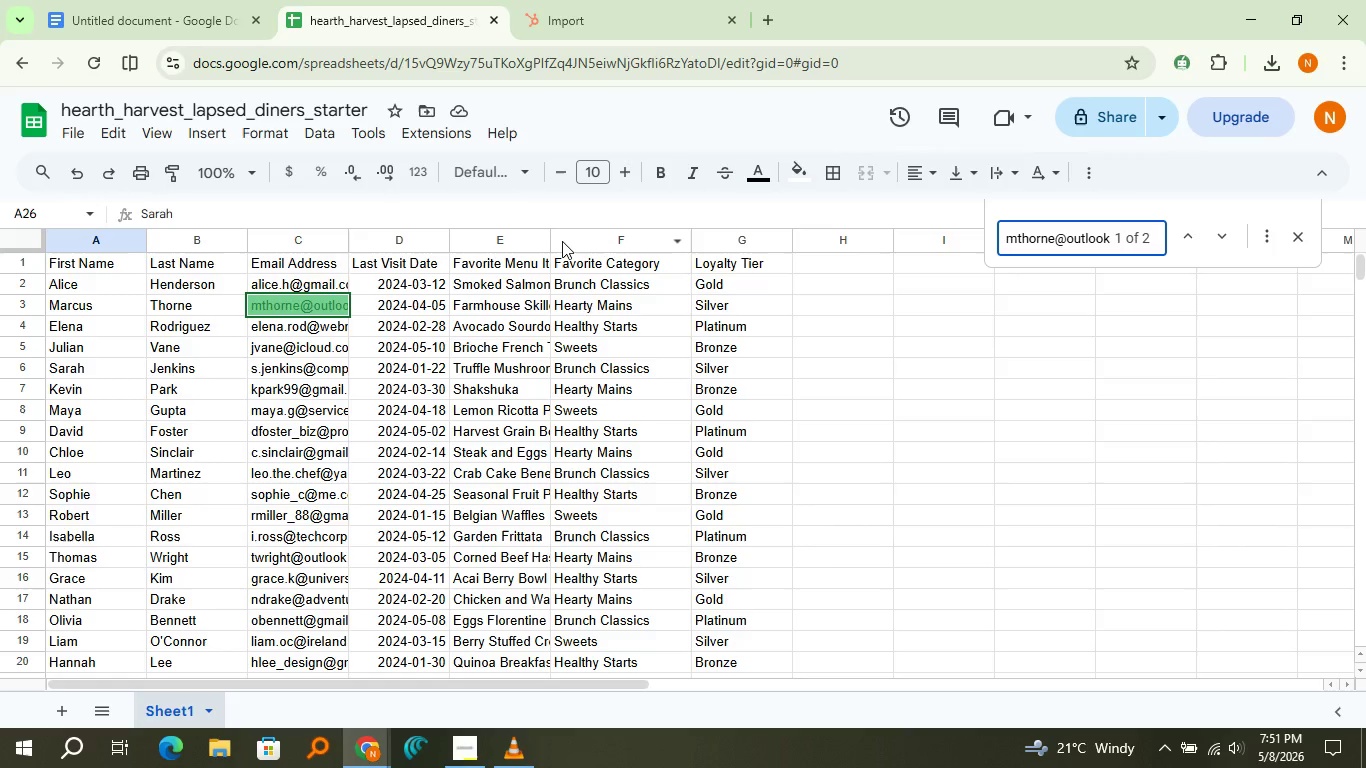 
key(Control+V)
 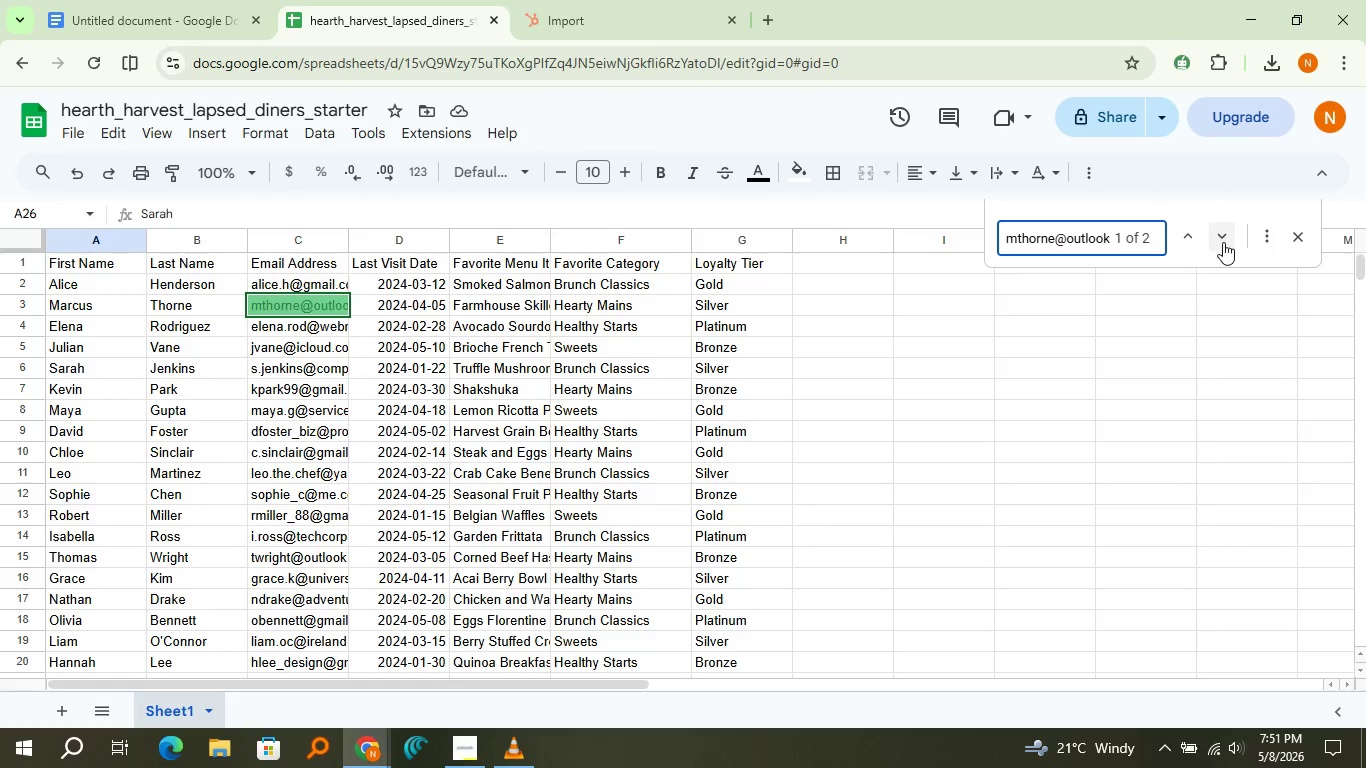 
left_click([1223, 242])
 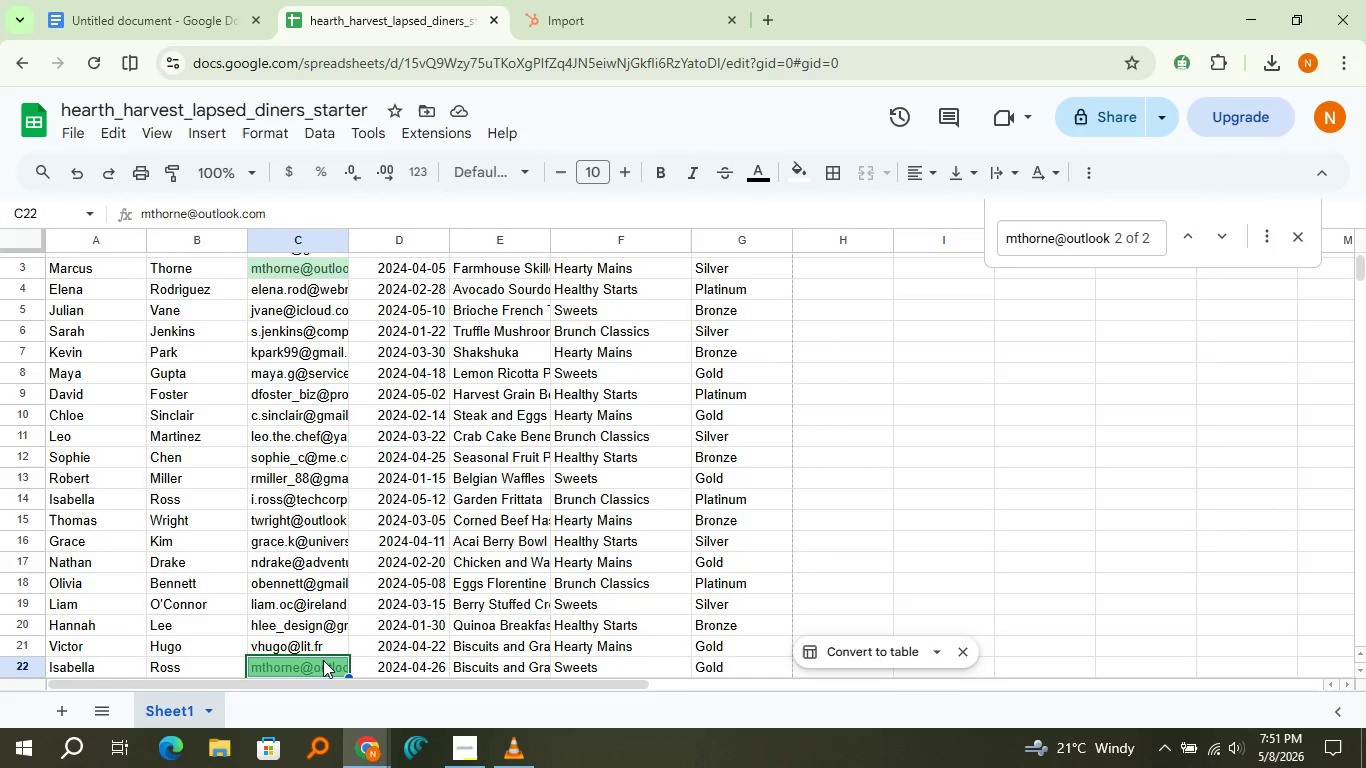 
double_click([323, 660])
 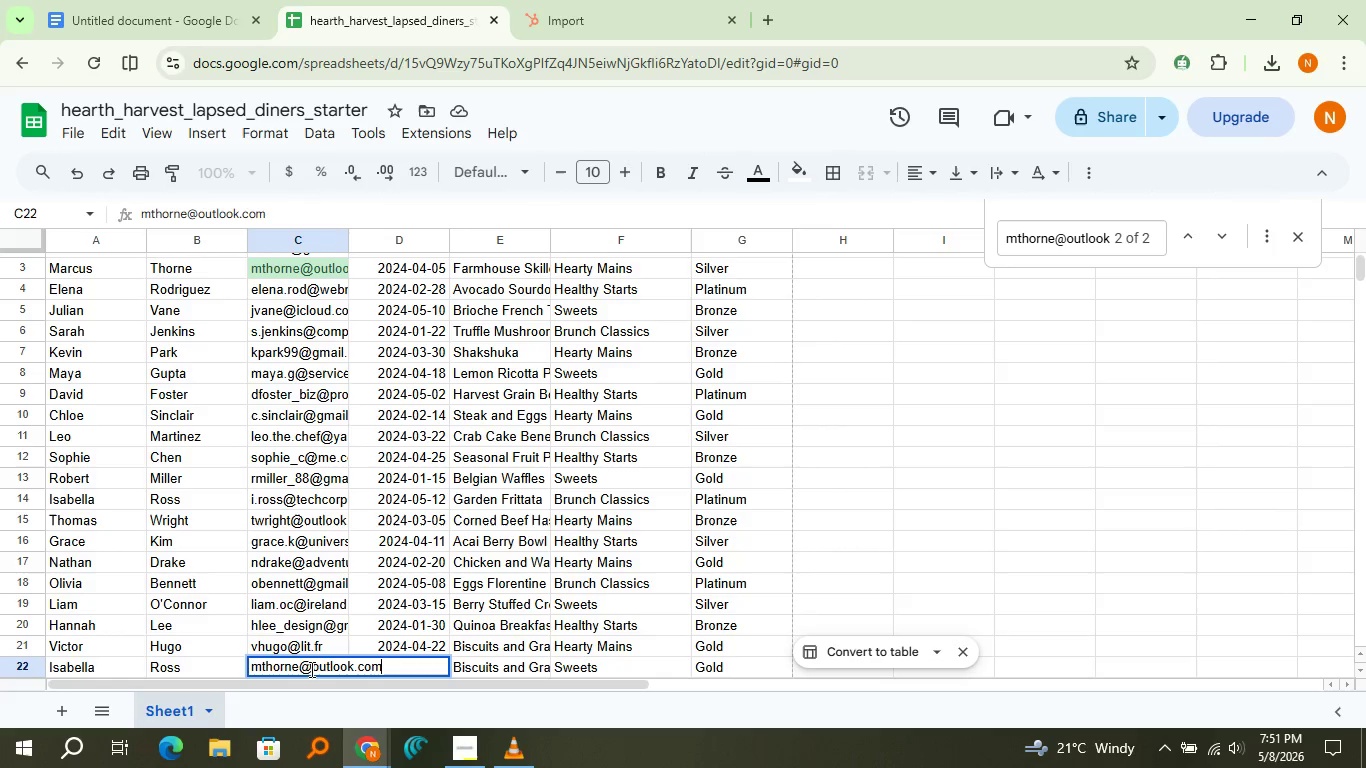 
double_click([318, 666])
 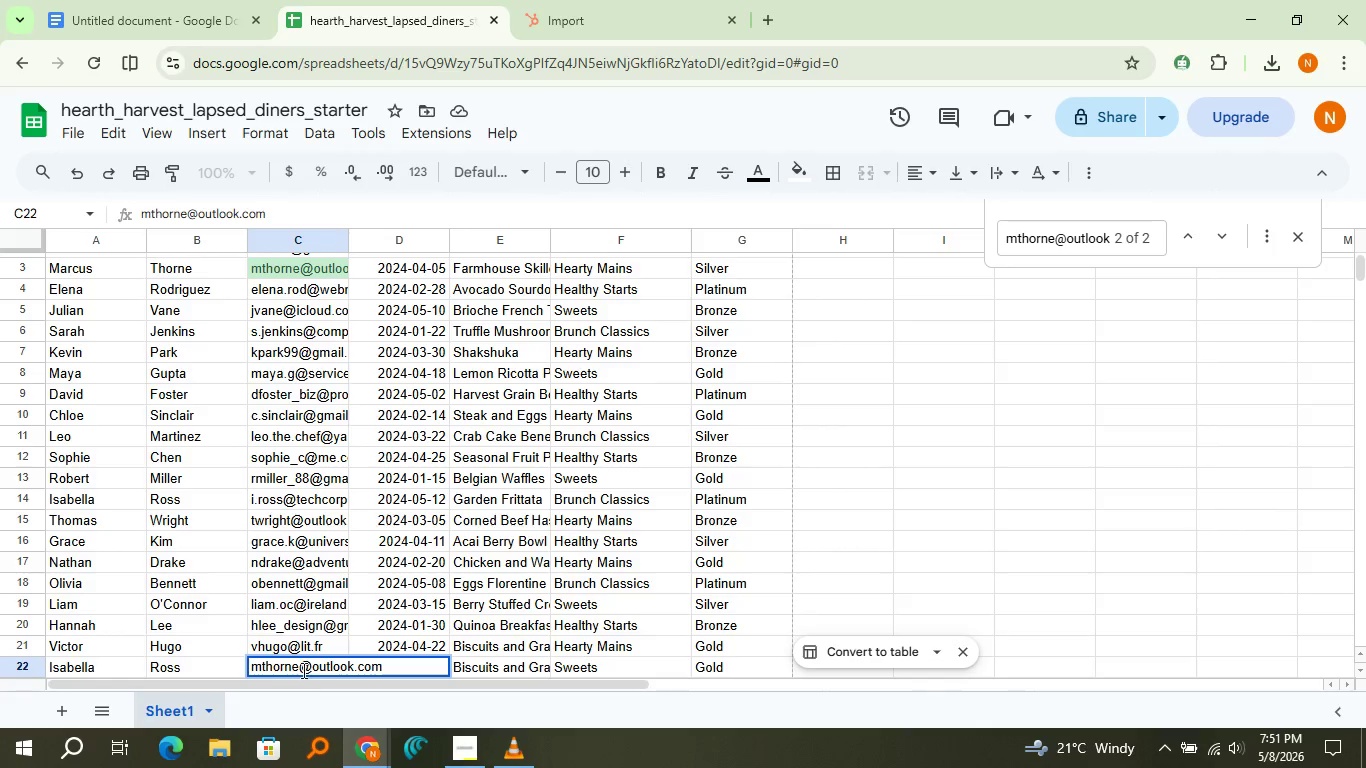 
left_click([301, 674])
 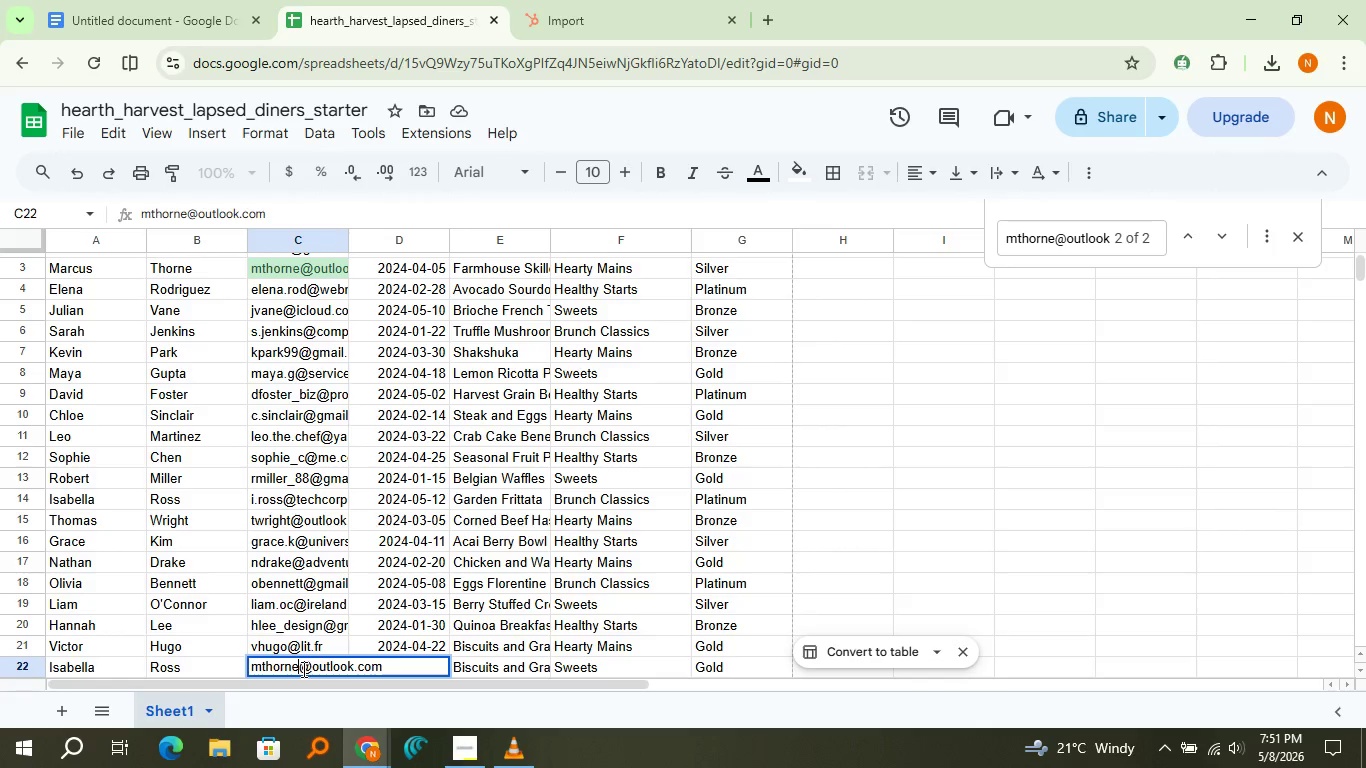 
left_click([302, 669])
 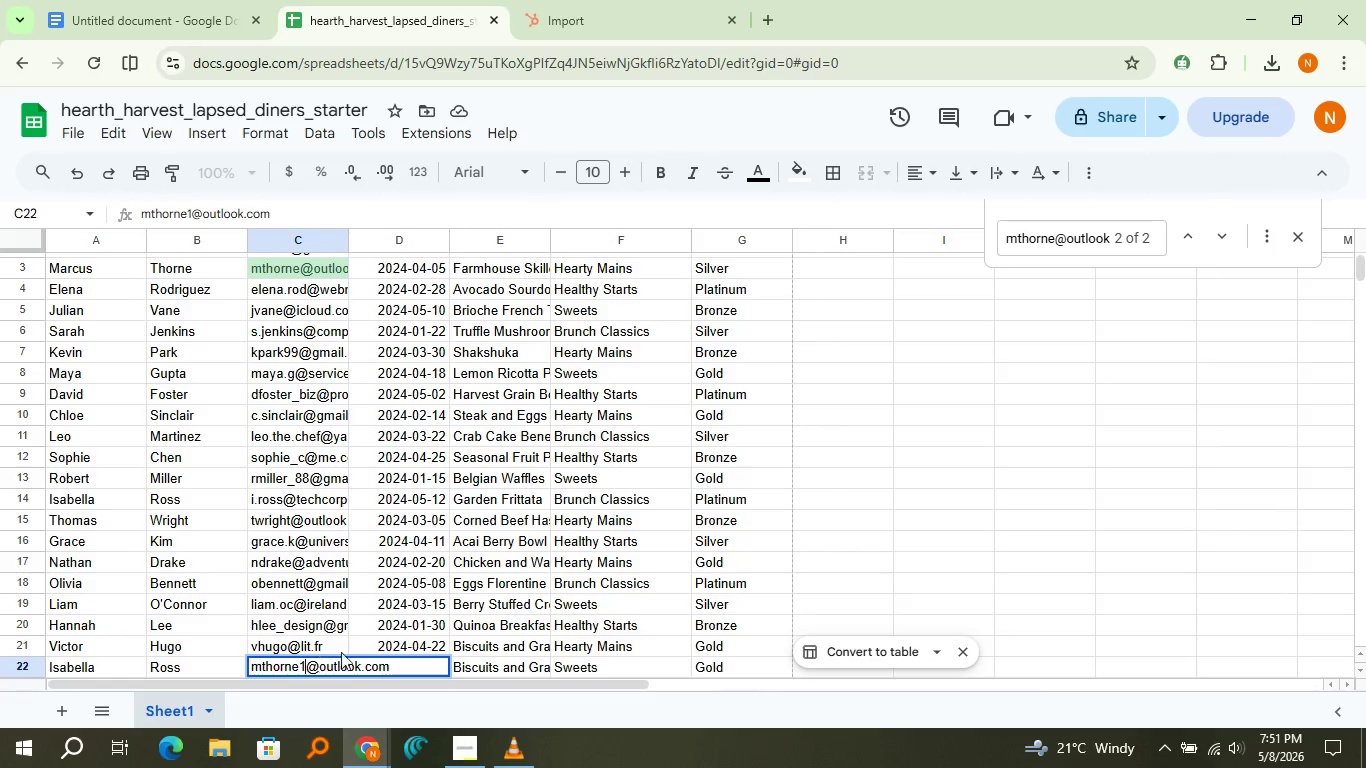 
key(1)
 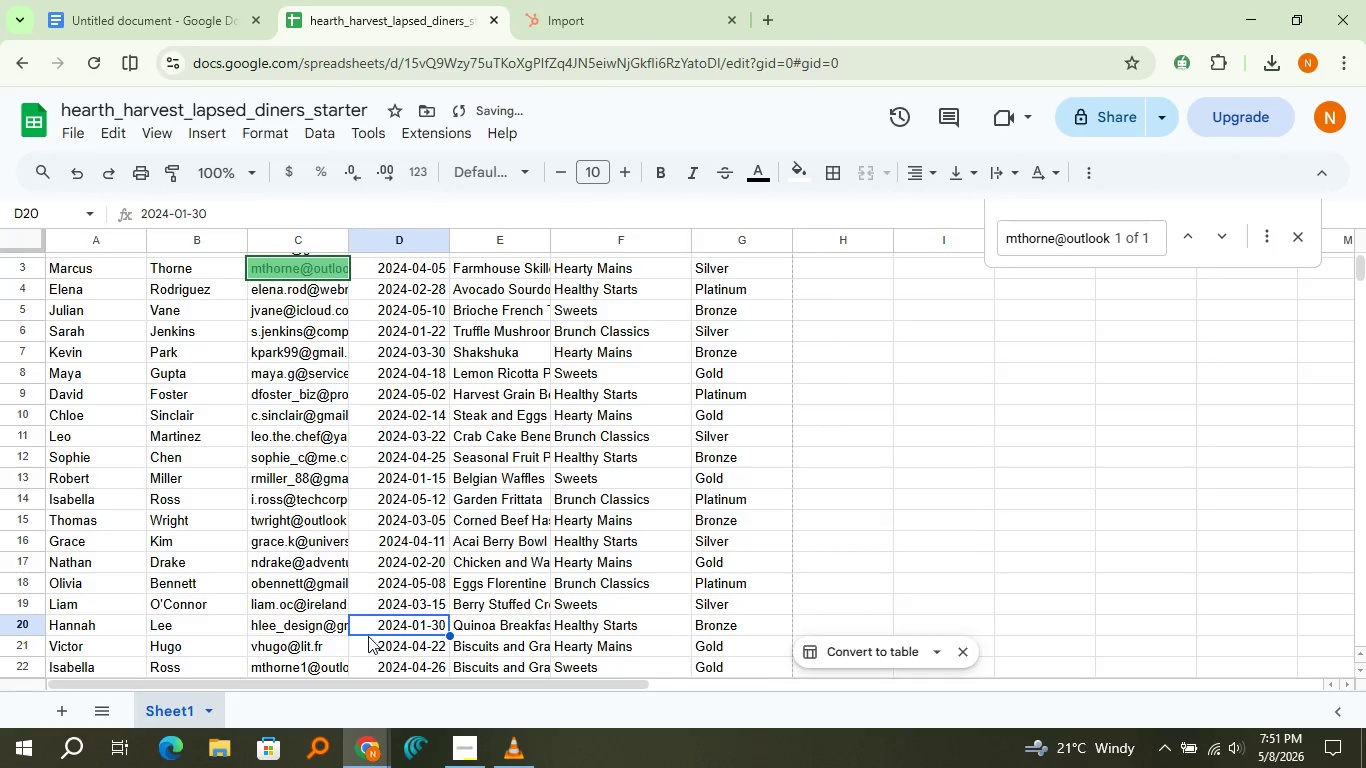 
left_click([367, 636])
 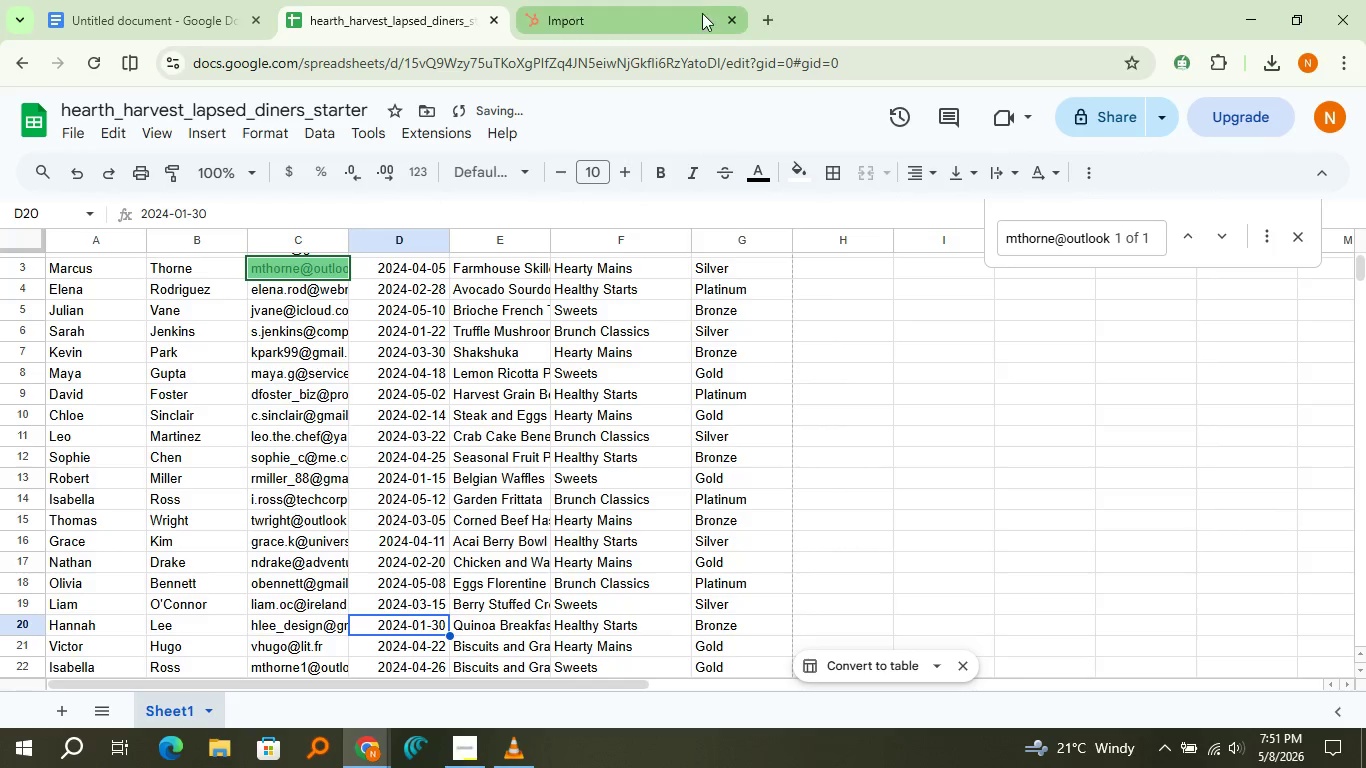 
left_click([702, 13])
 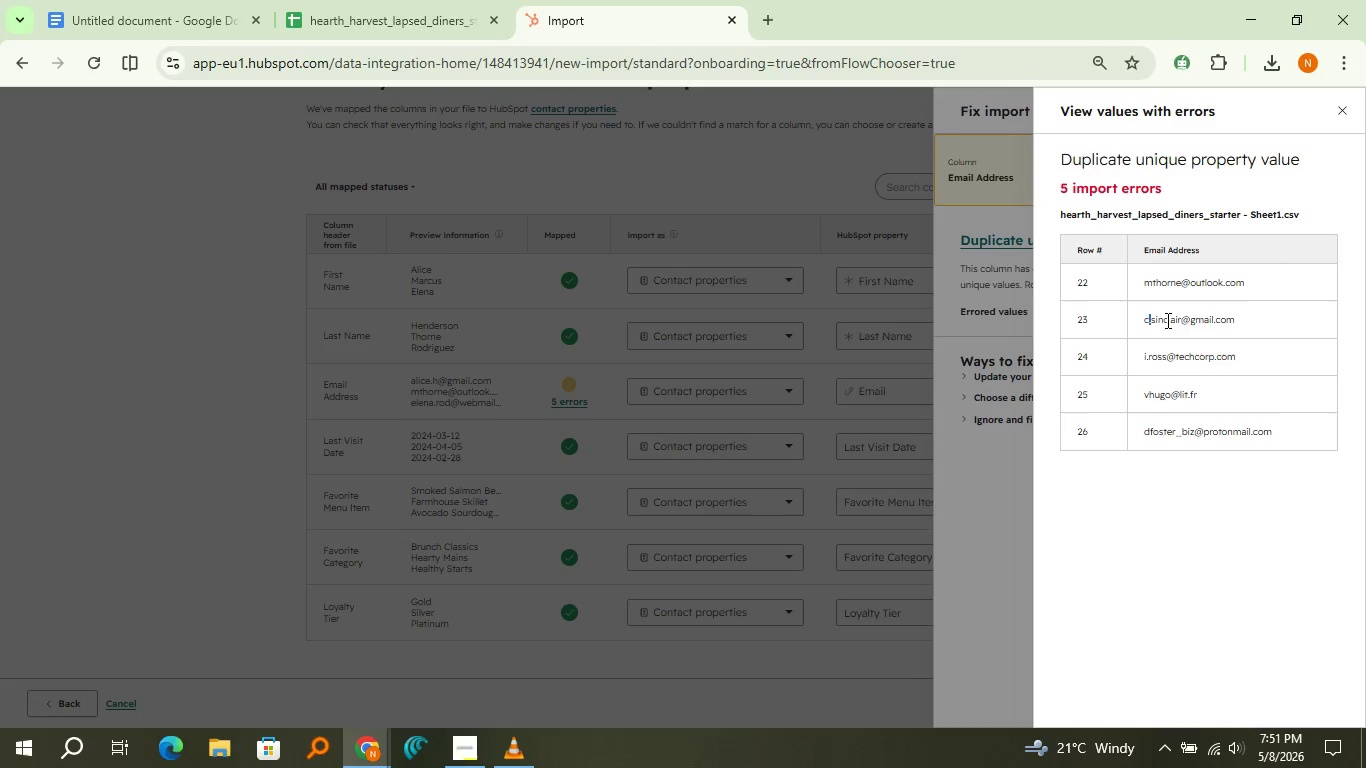 
left_click_drag(start_coordinate=[1149, 319], to_coordinate=[1227, 322])
 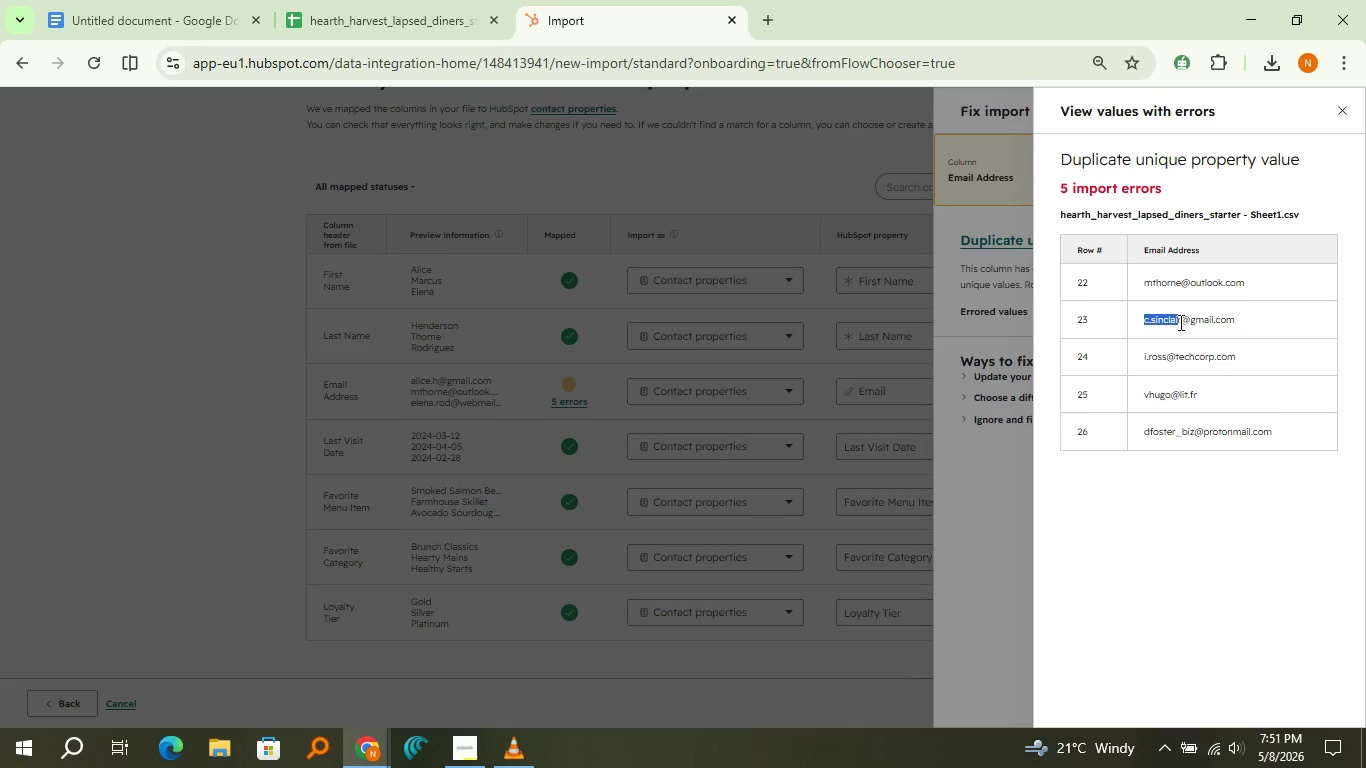 
left_click_drag(start_coordinate=[1140, 323], to_coordinate=[1238, 327])
 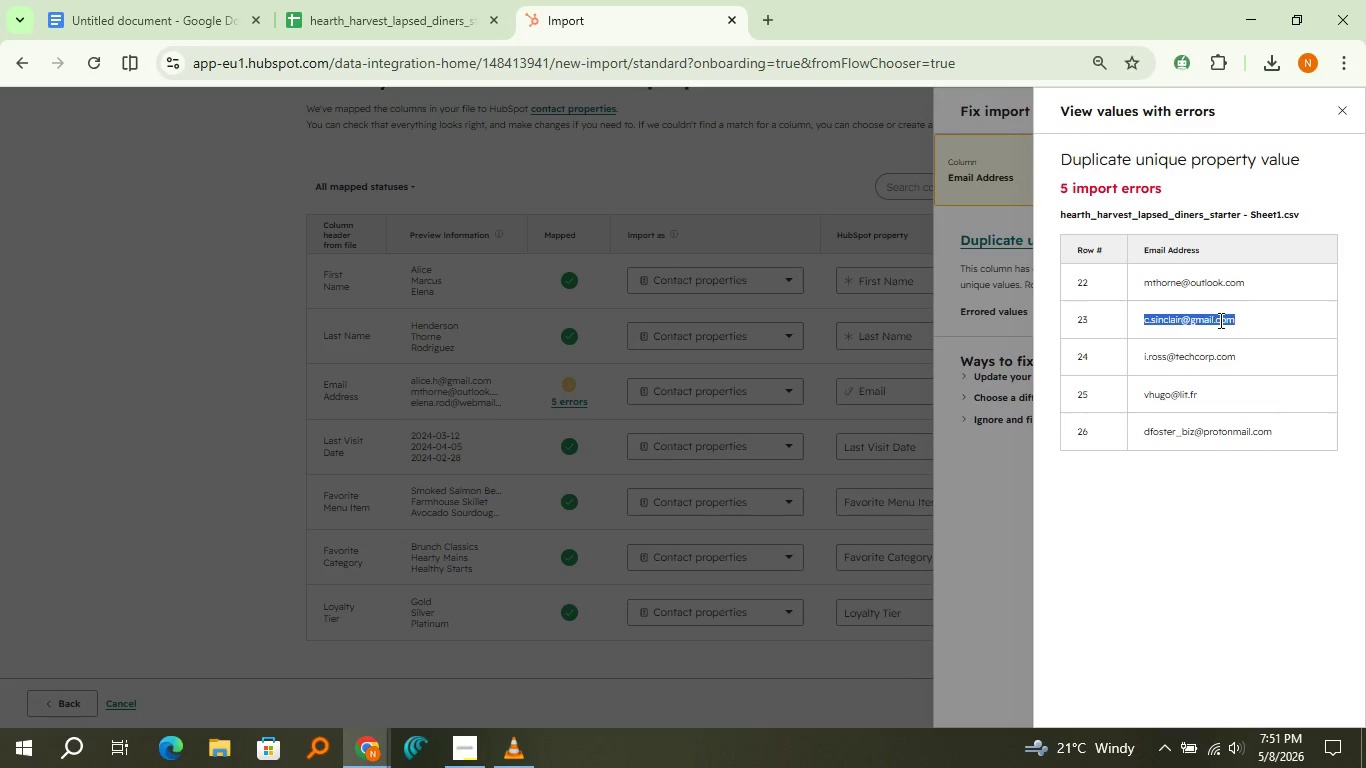 
key(Control+C)
 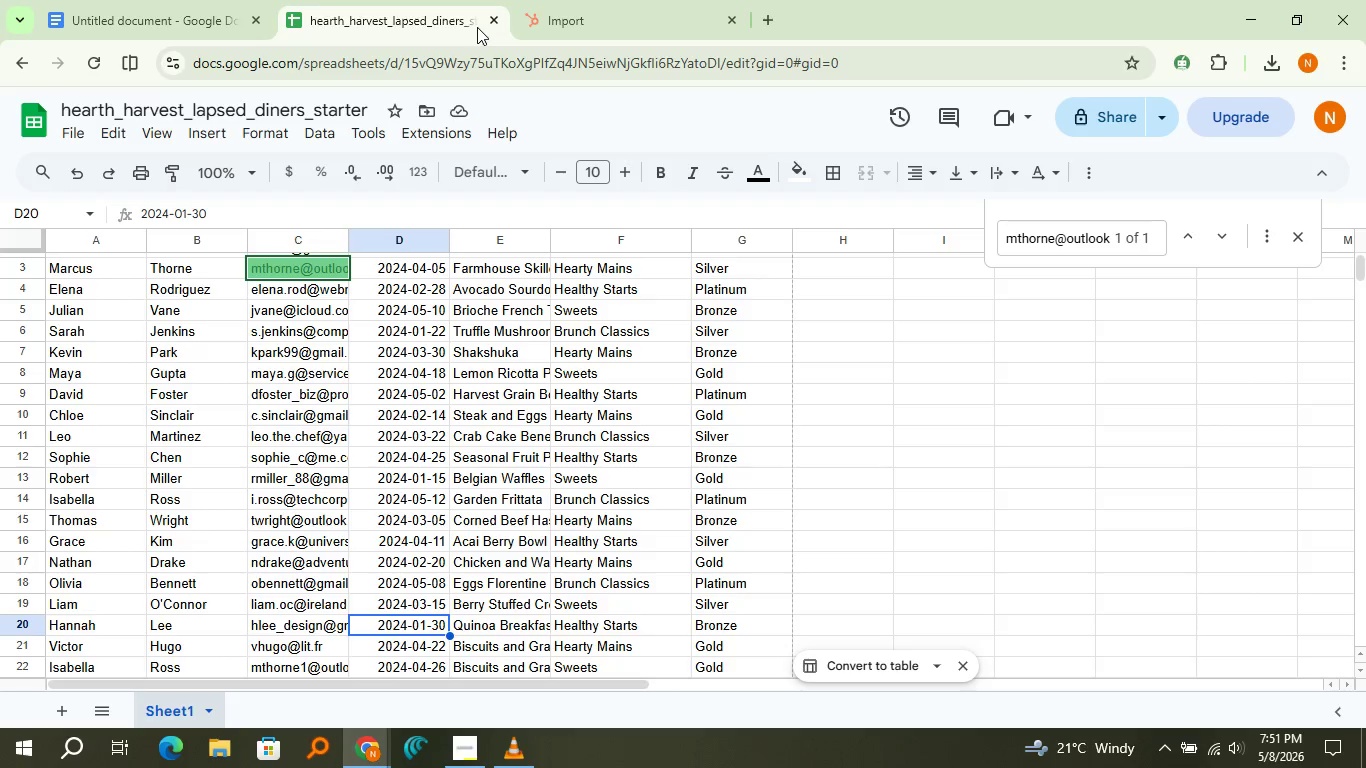 
left_click([477, 27])
 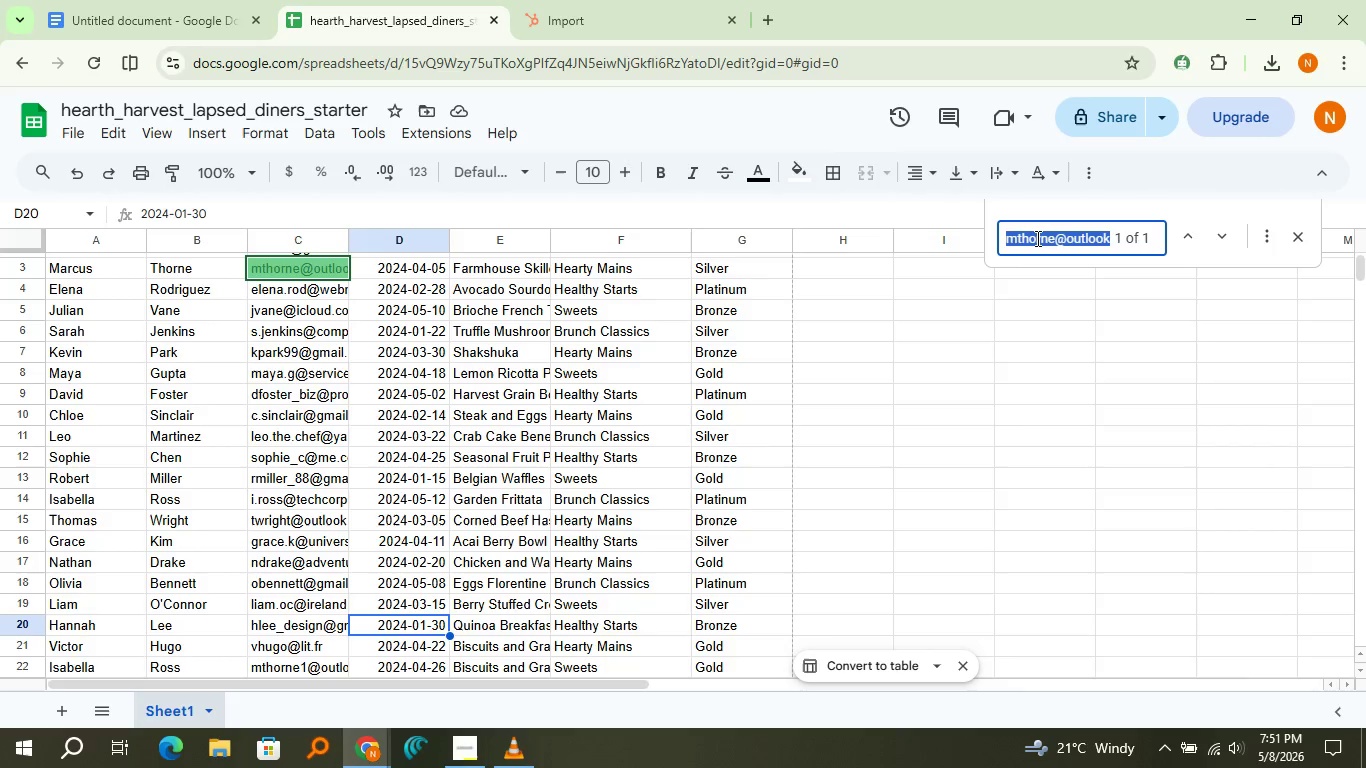 
double_click([1036, 238])
 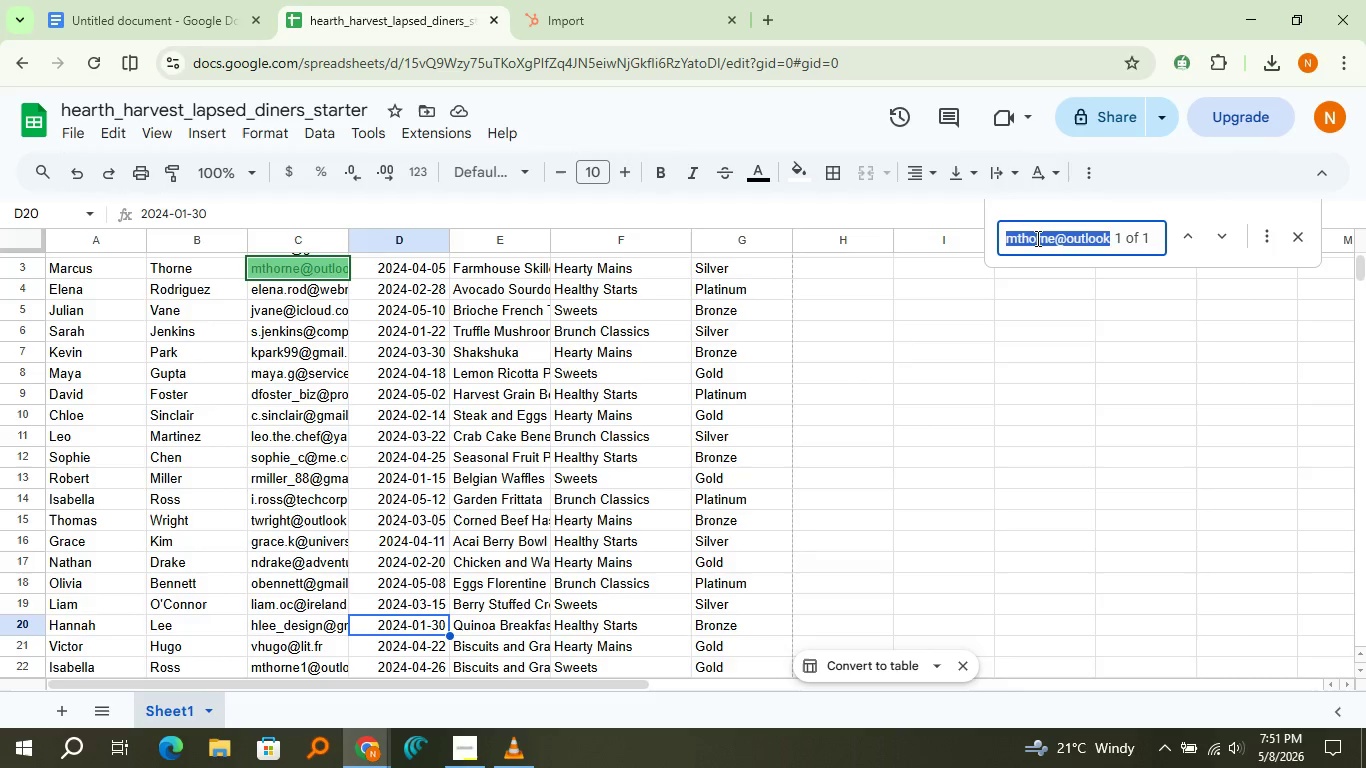 
triple_click([1036, 238])
 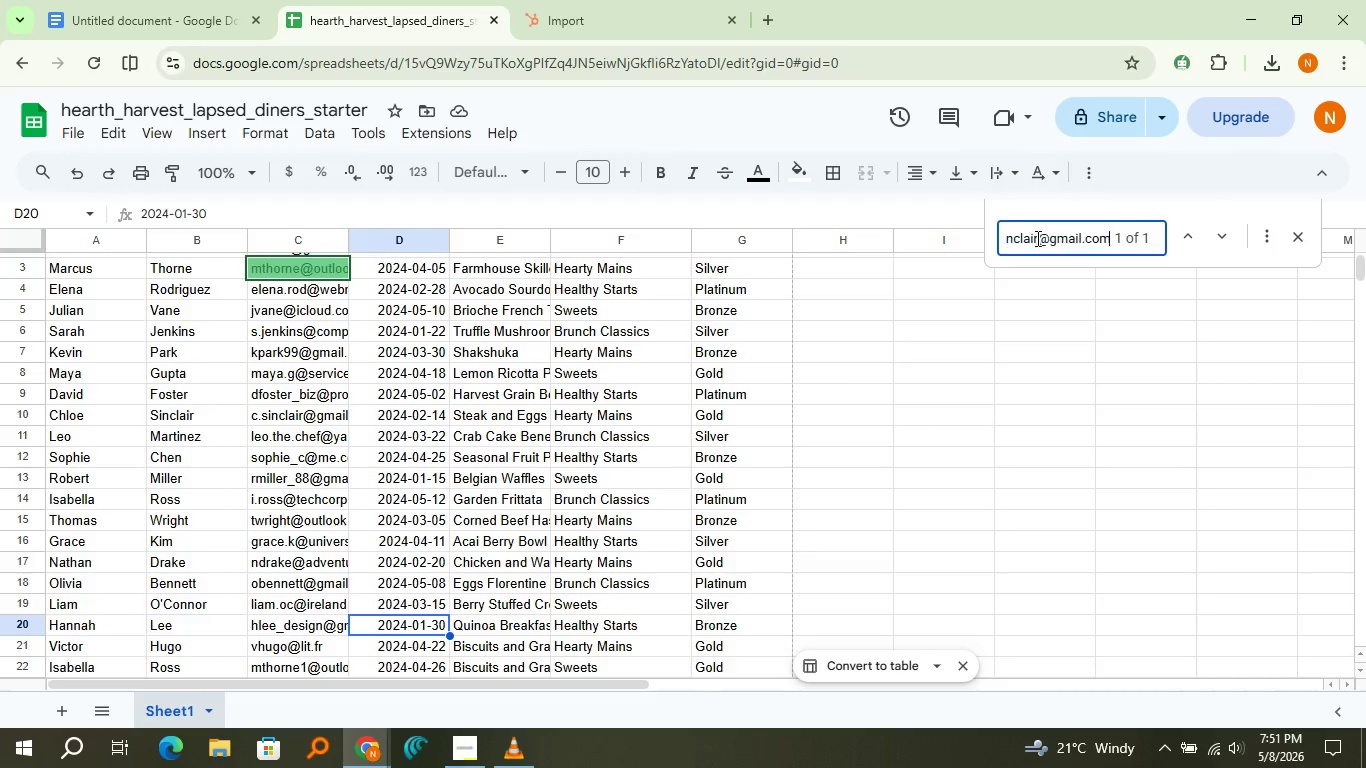 
key(Control+V)
 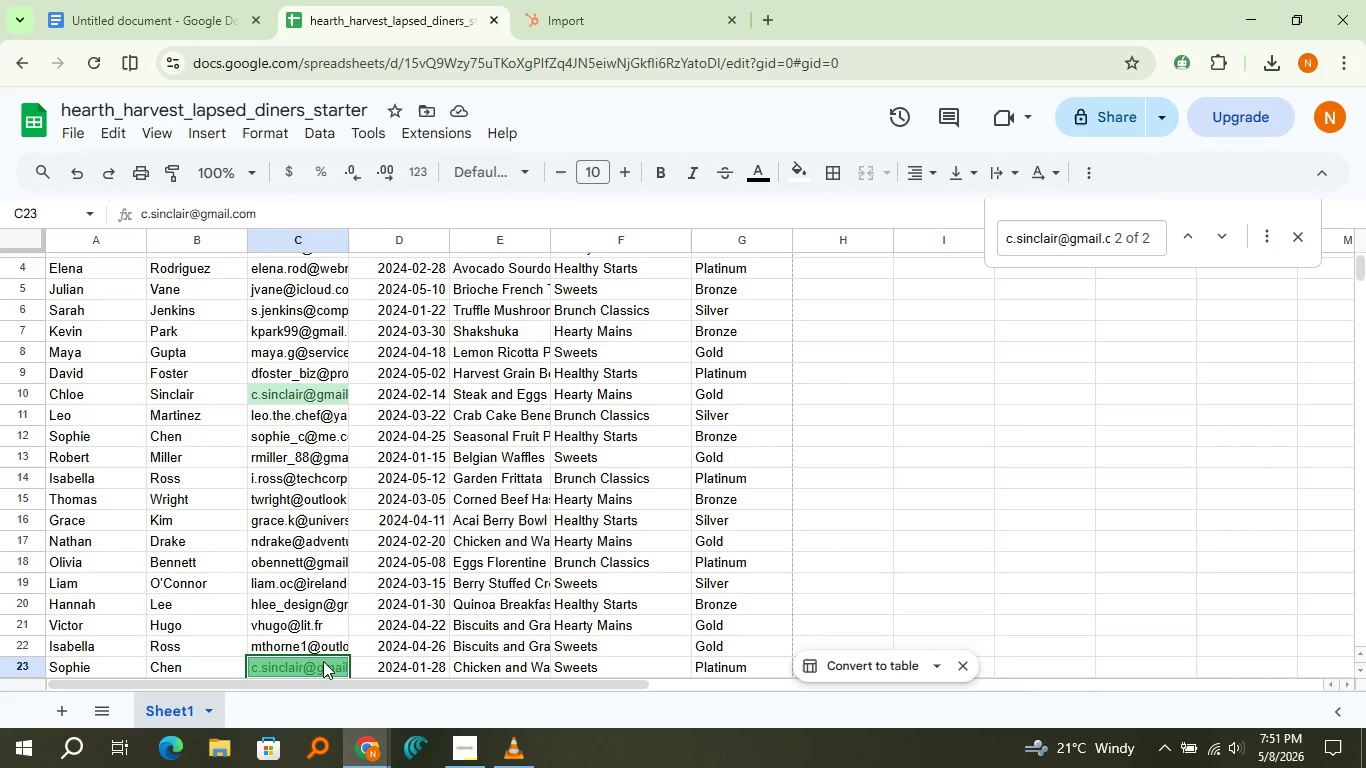 
double_click([323, 661])
 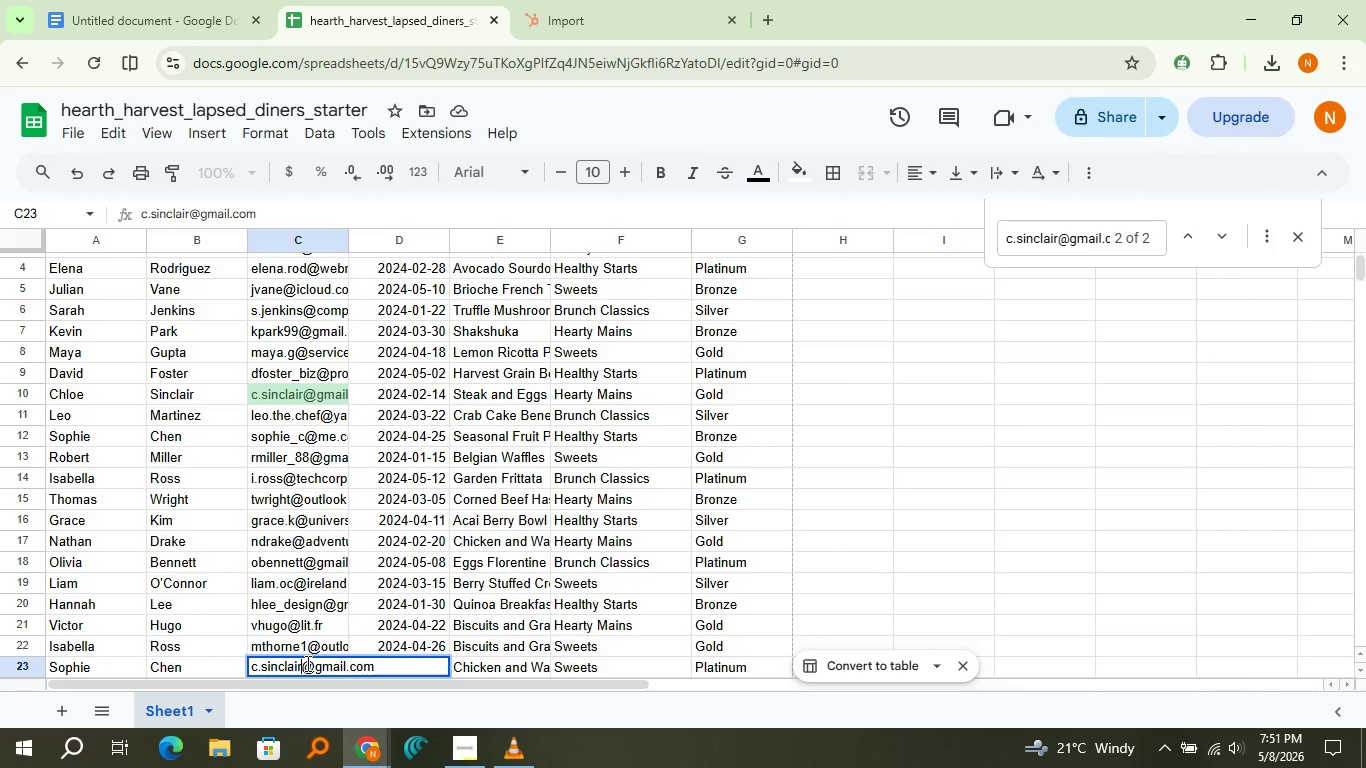 
left_click([306, 663])
 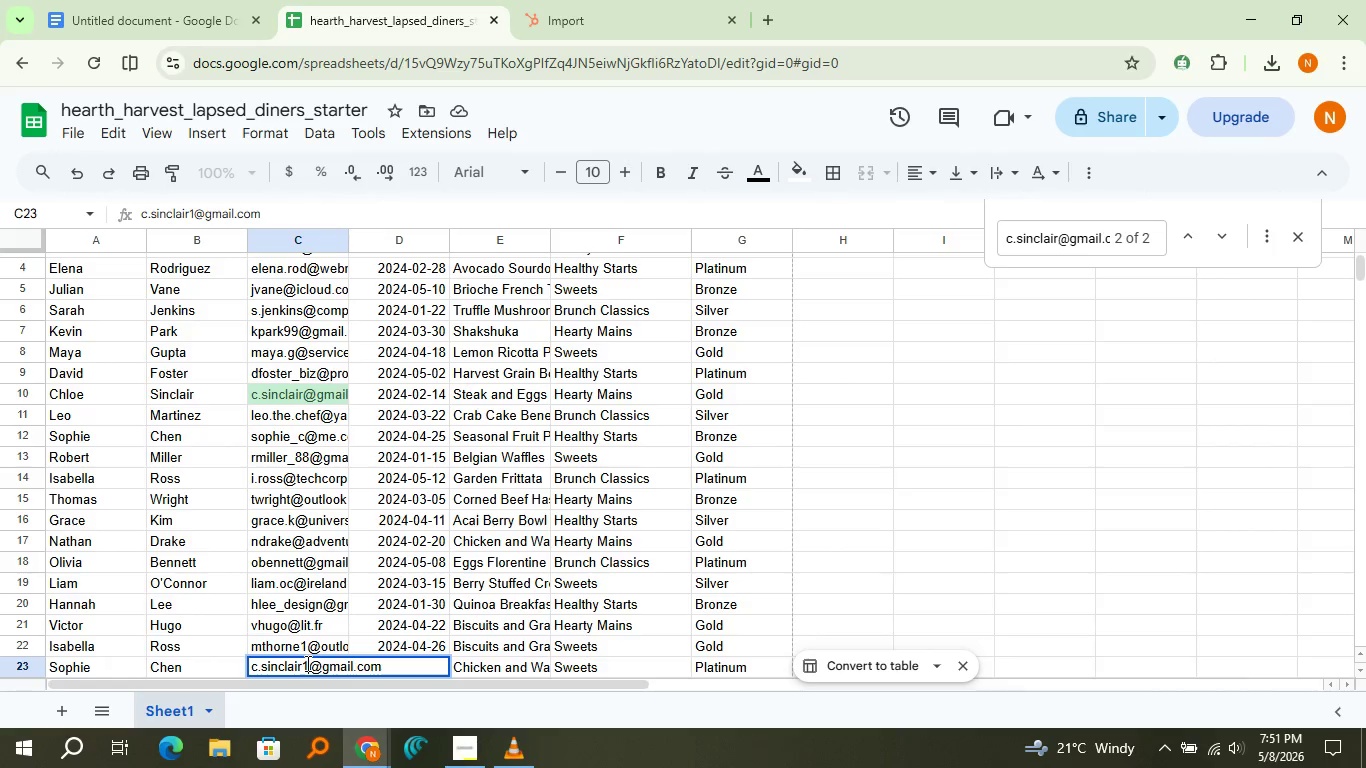 
key(1)
 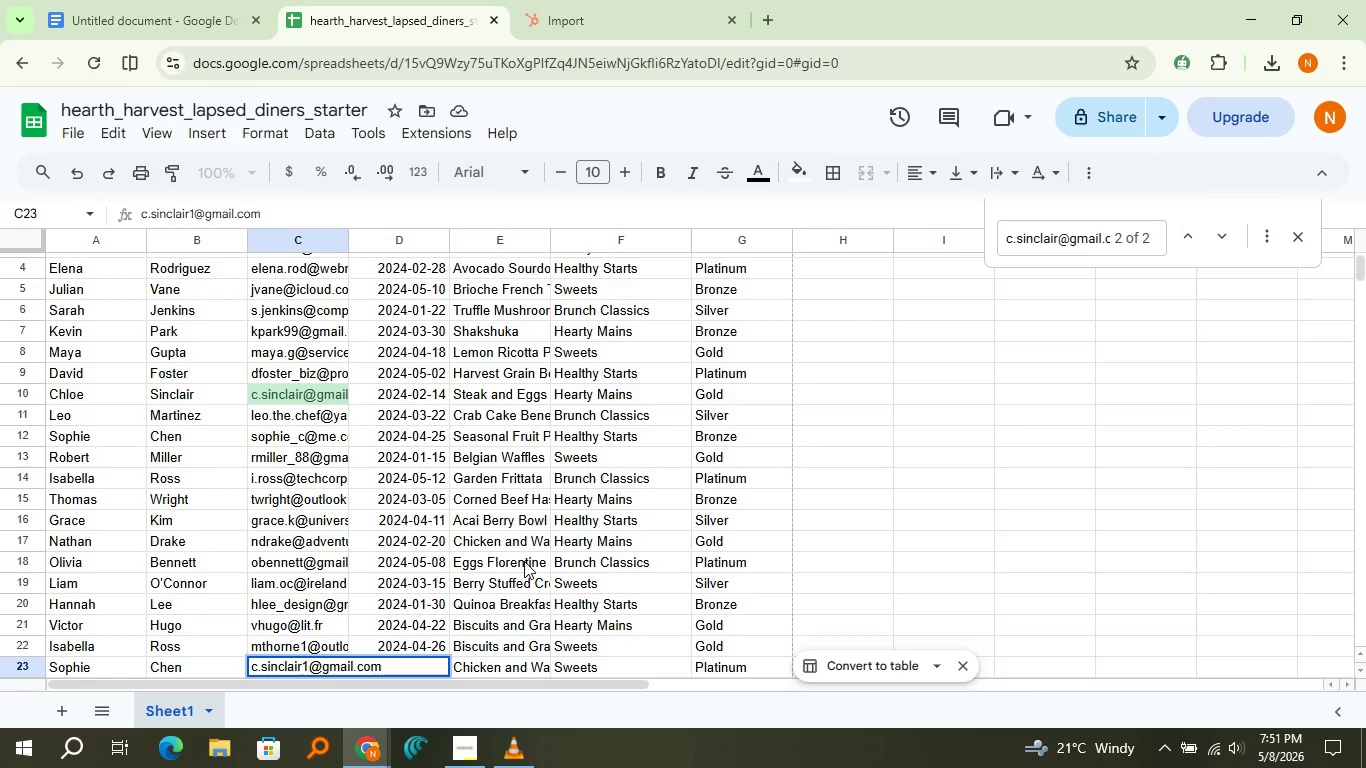 
key(1)
 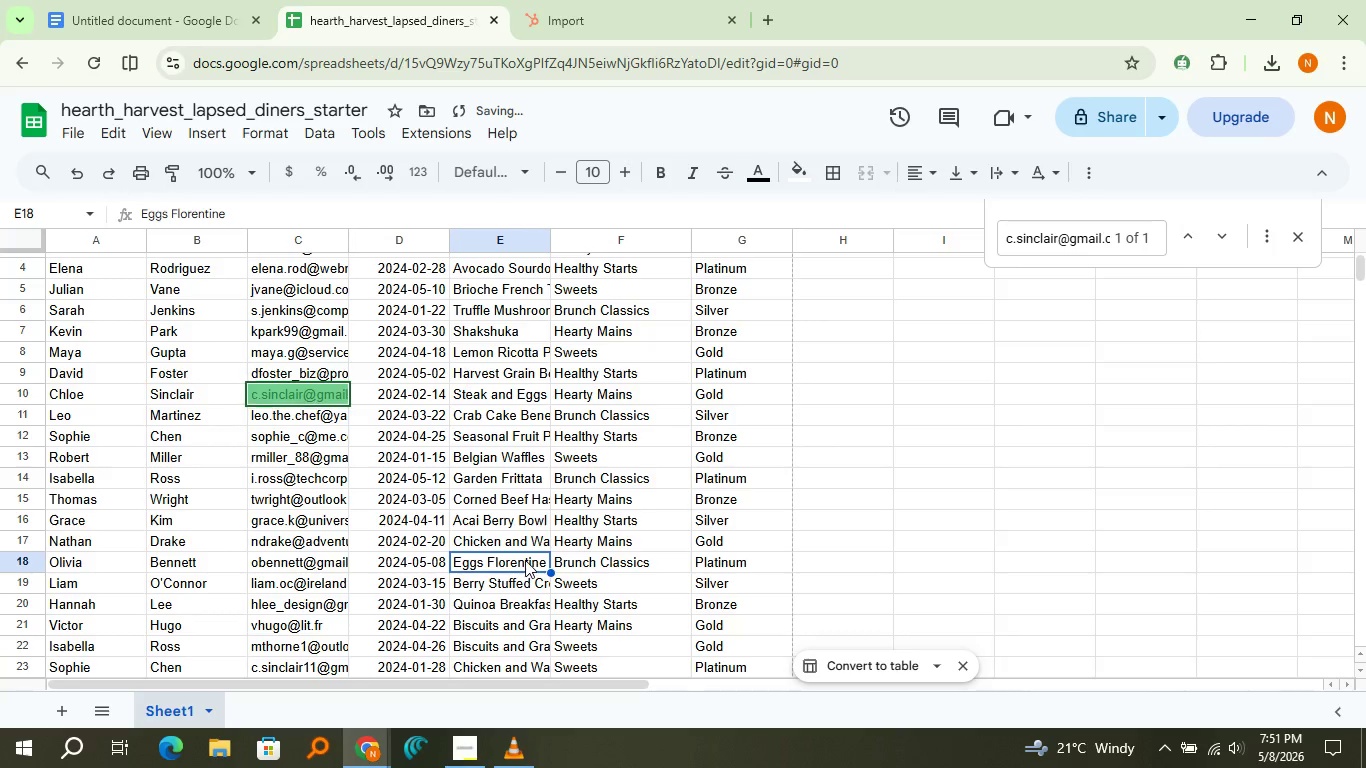 
left_click([524, 561])
 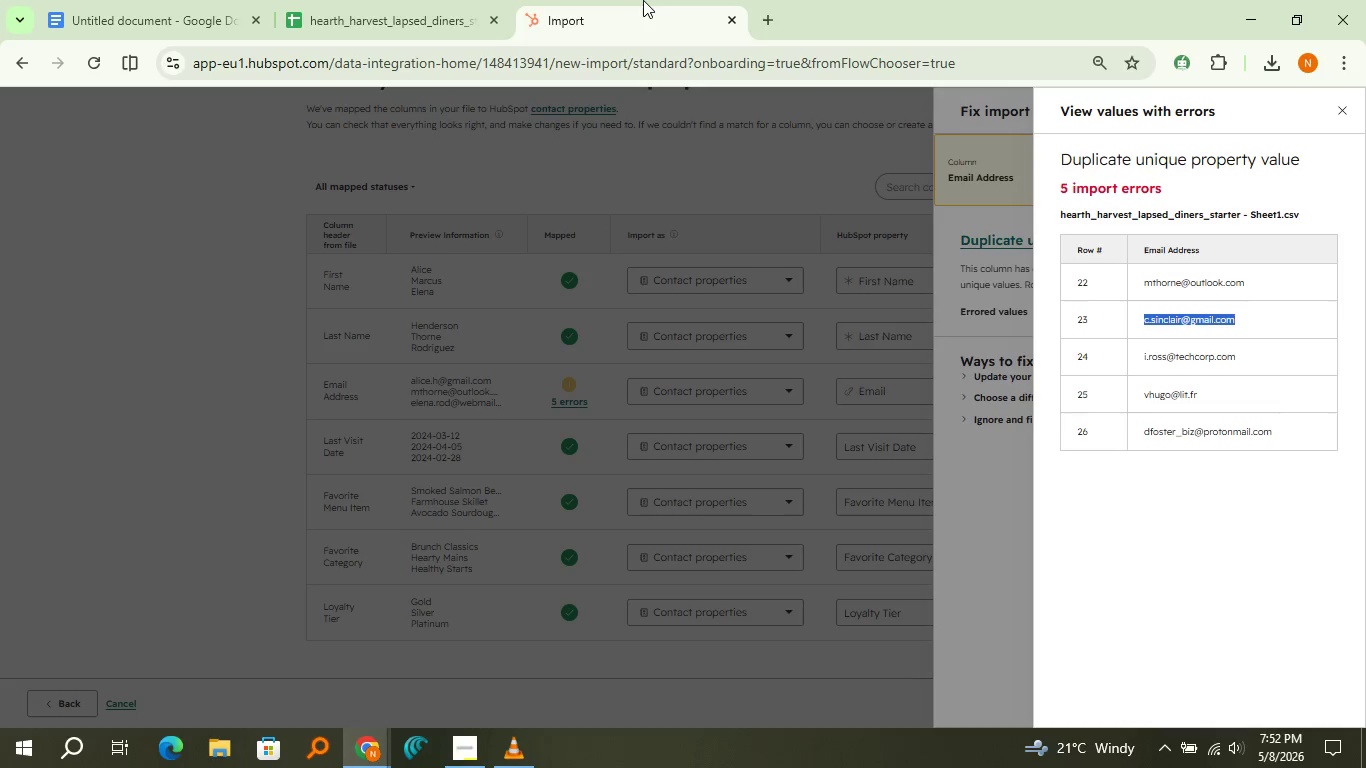 
left_click([643, 0])
 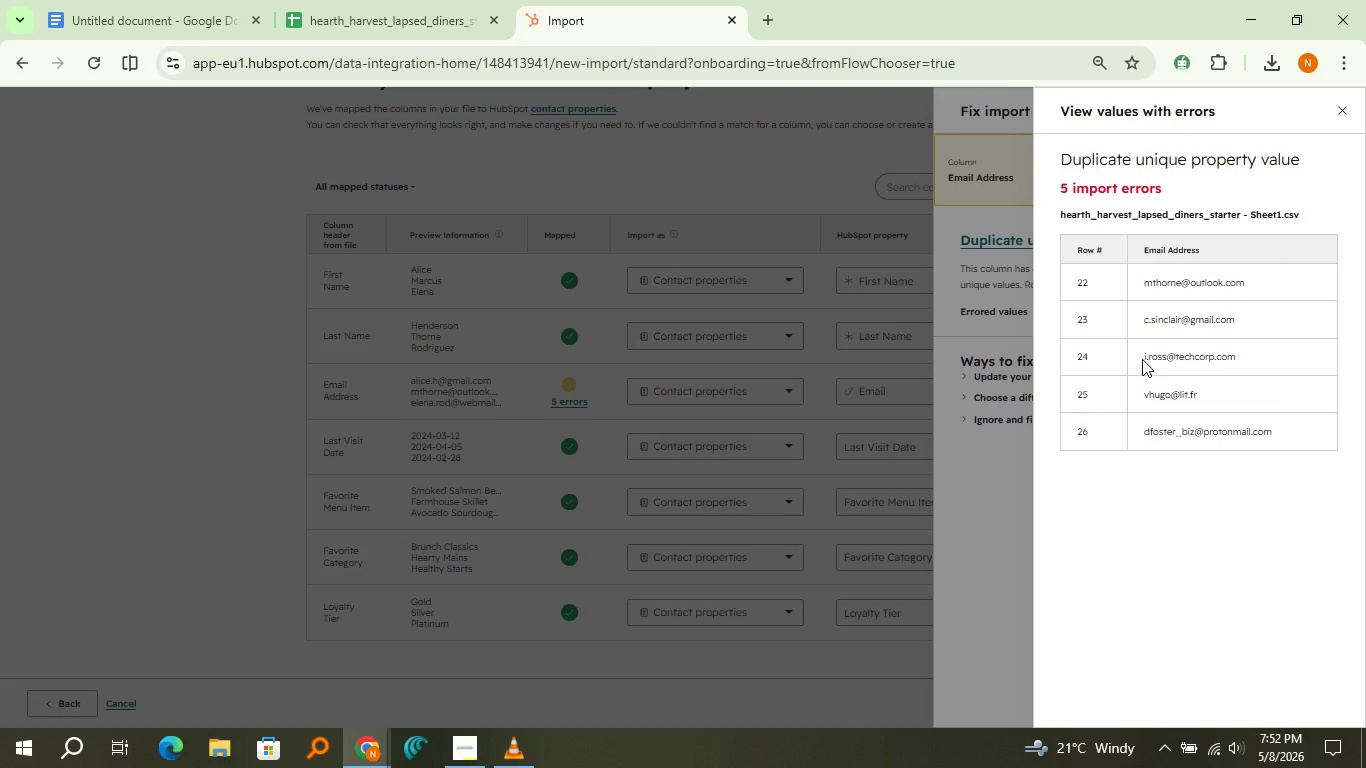 
left_click_drag(start_coordinate=[1142, 360], to_coordinate=[1241, 365])
 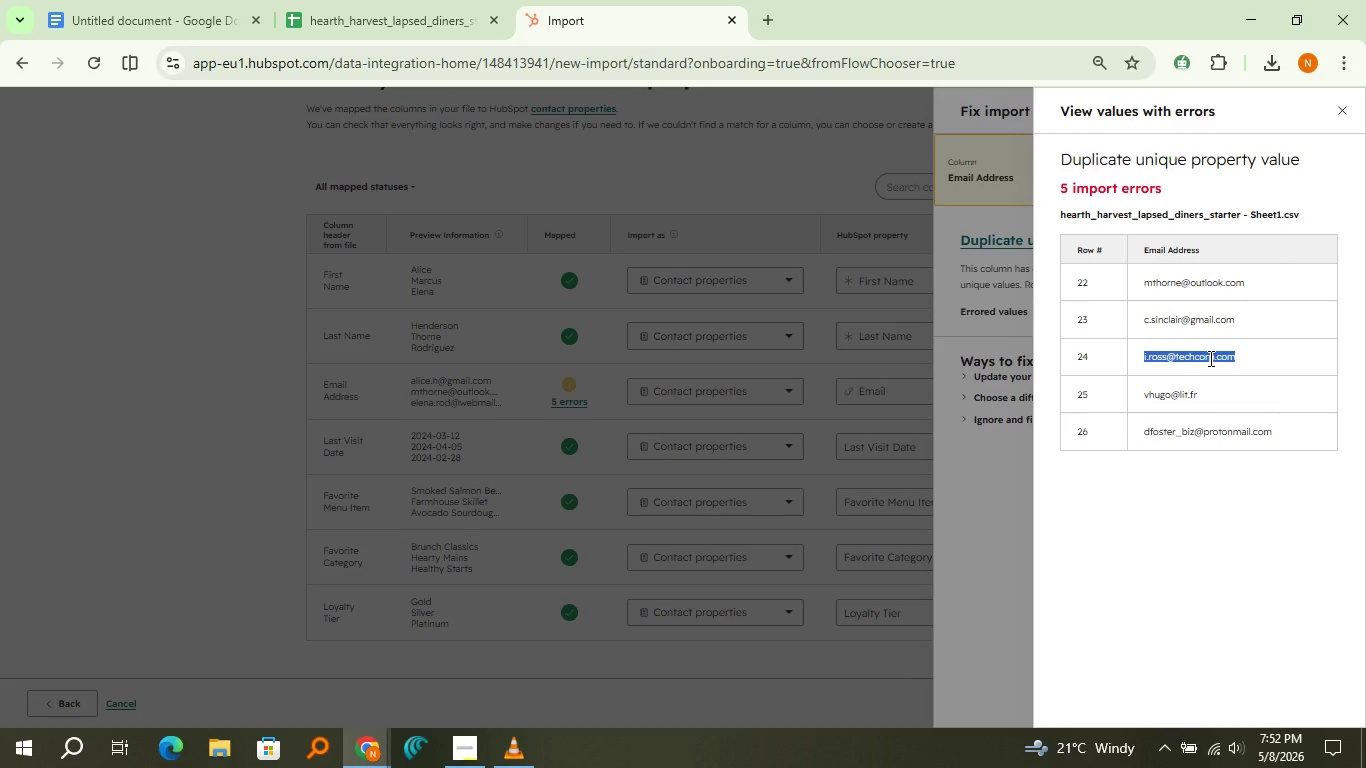 
key(Control+C)
 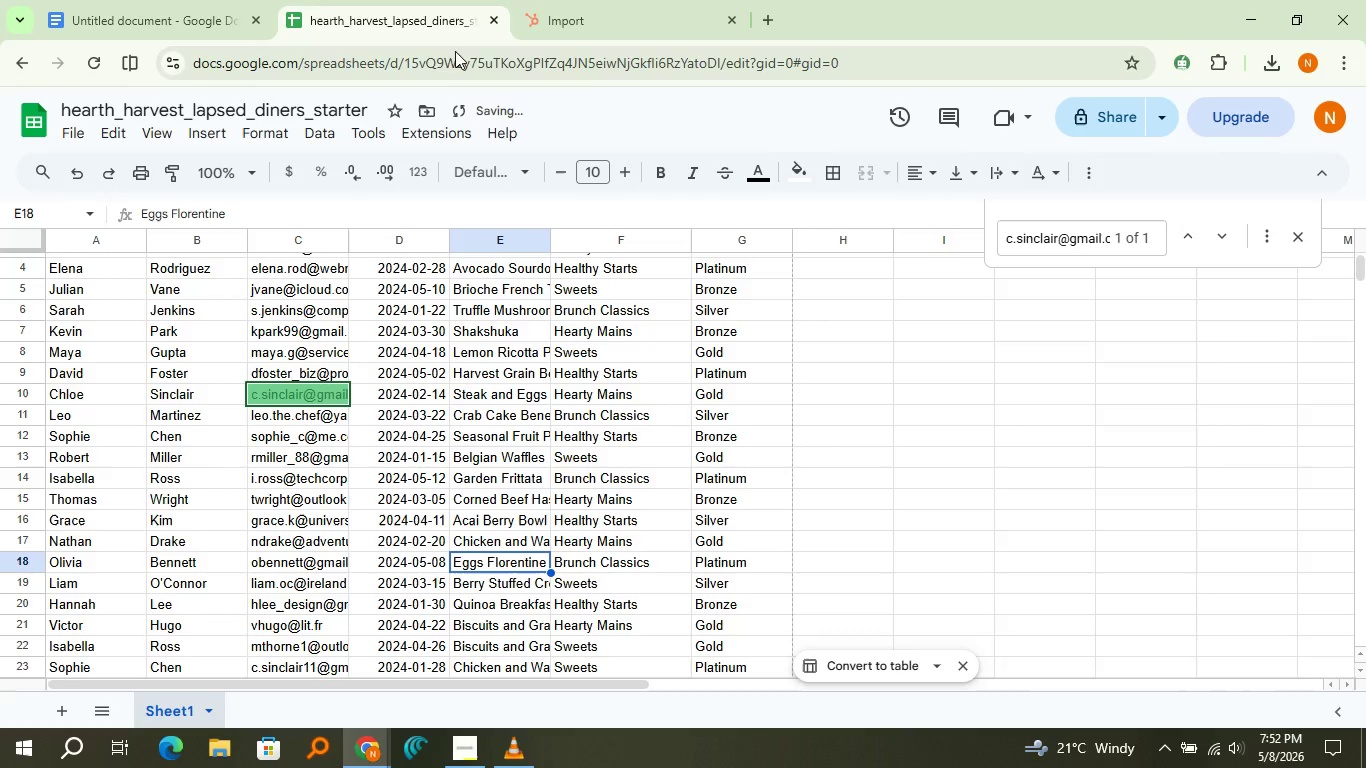 
left_click([420, 30])
 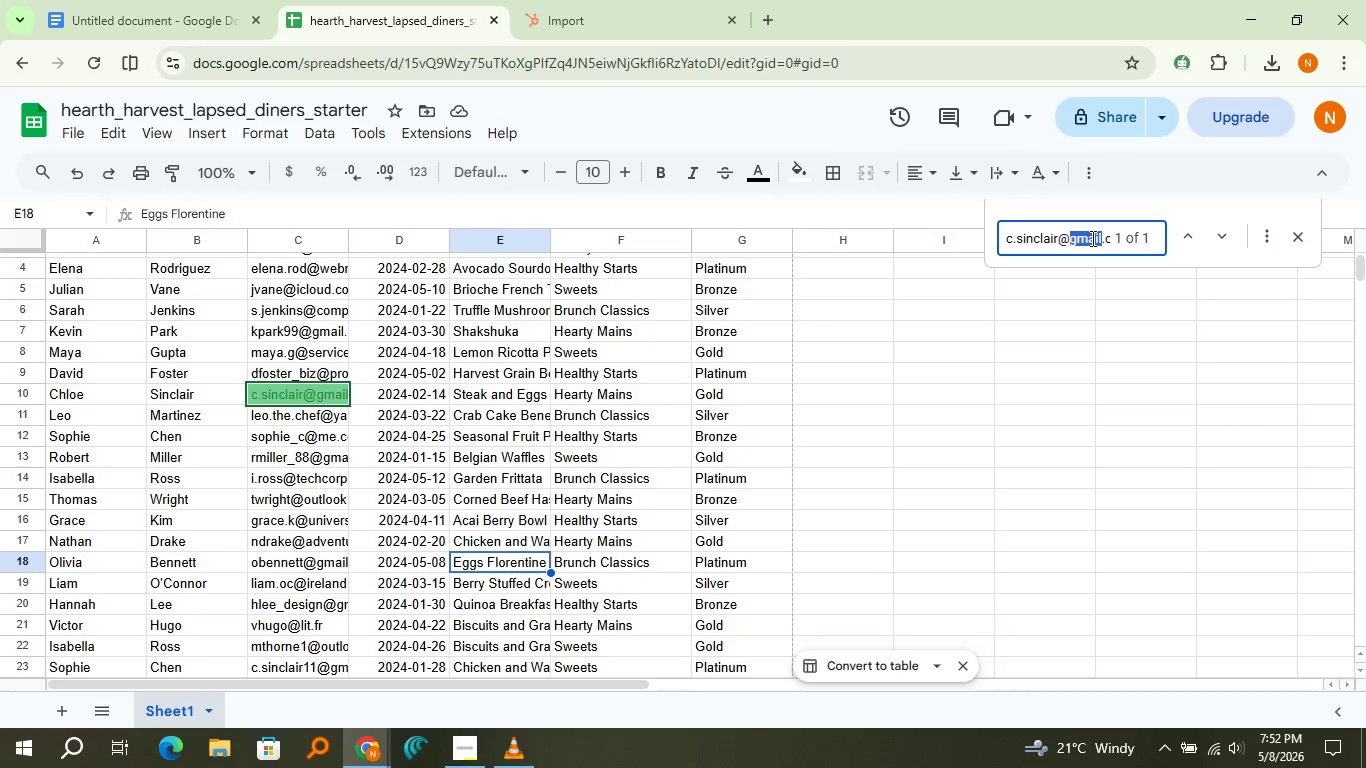 
double_click([1091, 238])
 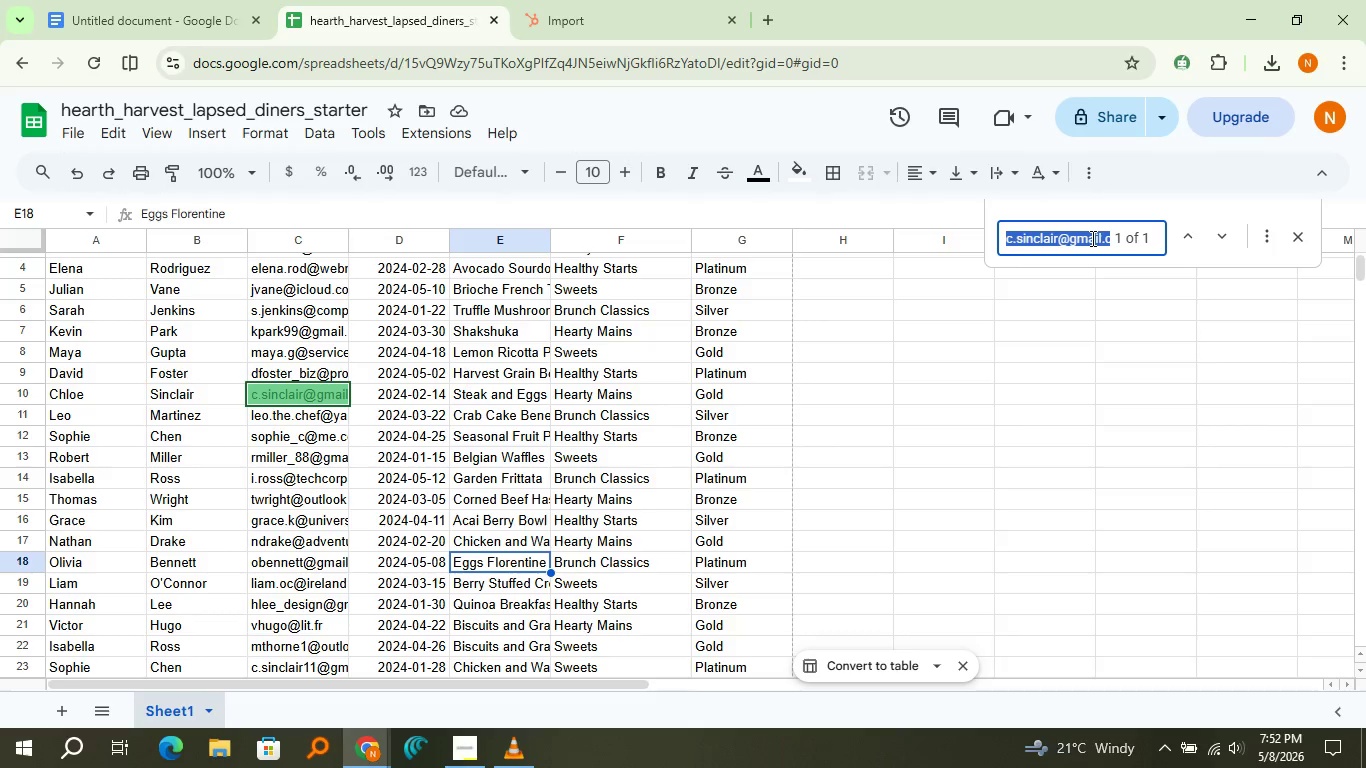 
triple_click([1091, 238])
 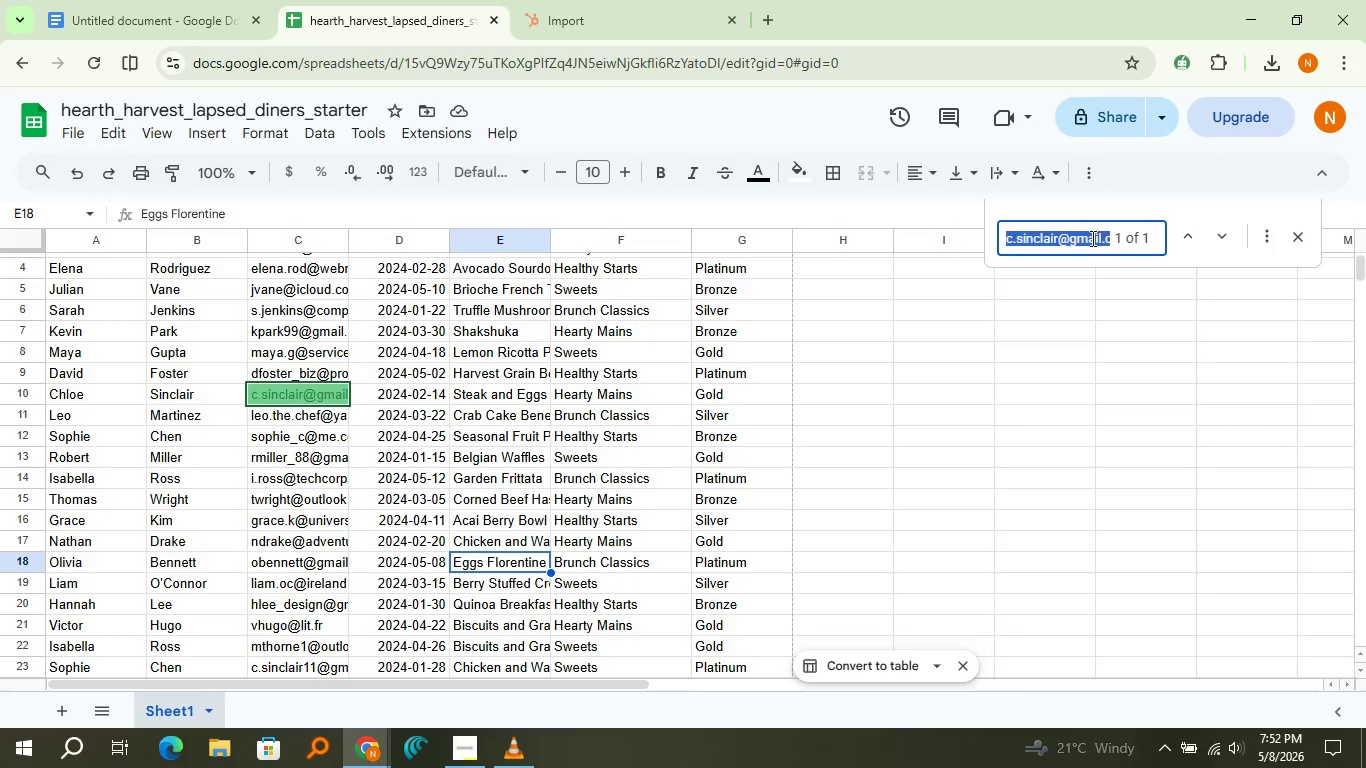 
key(Control+V)
 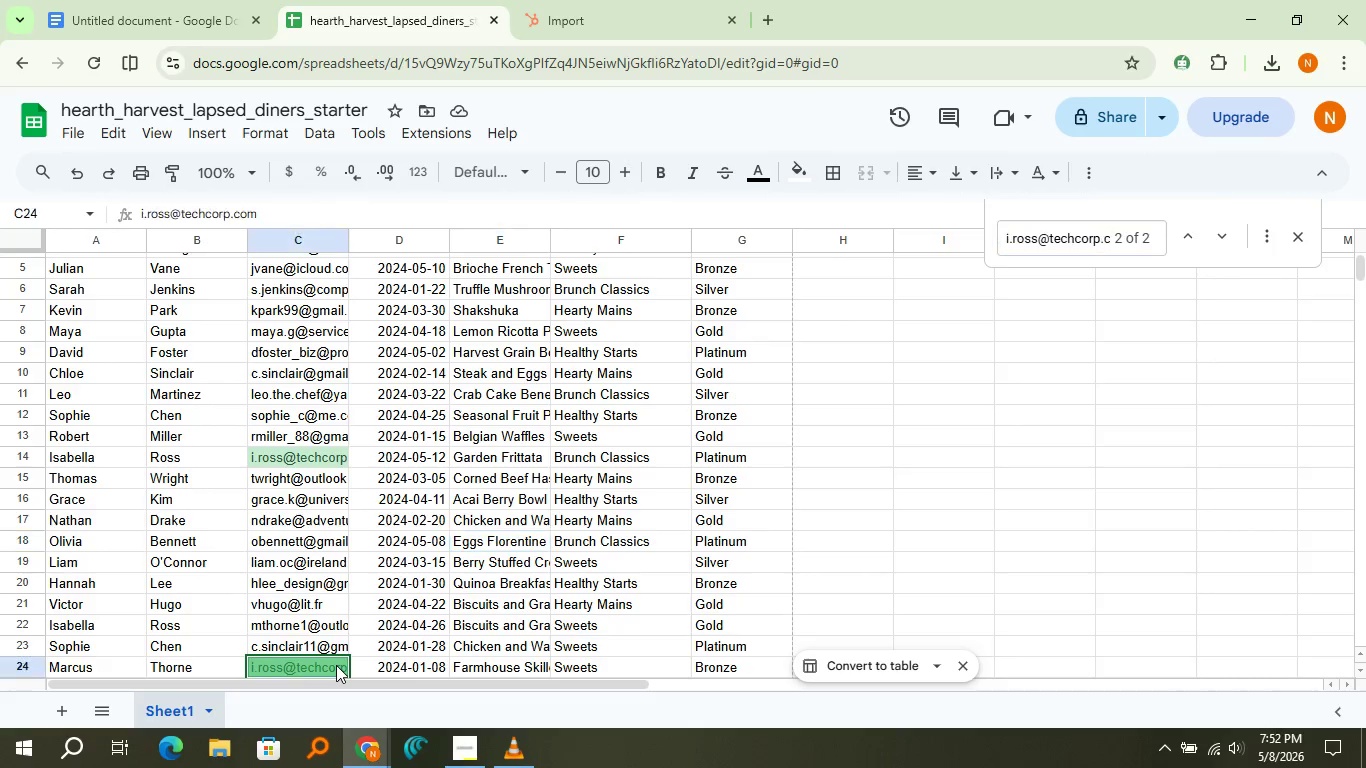 
double_click([336, 665])
 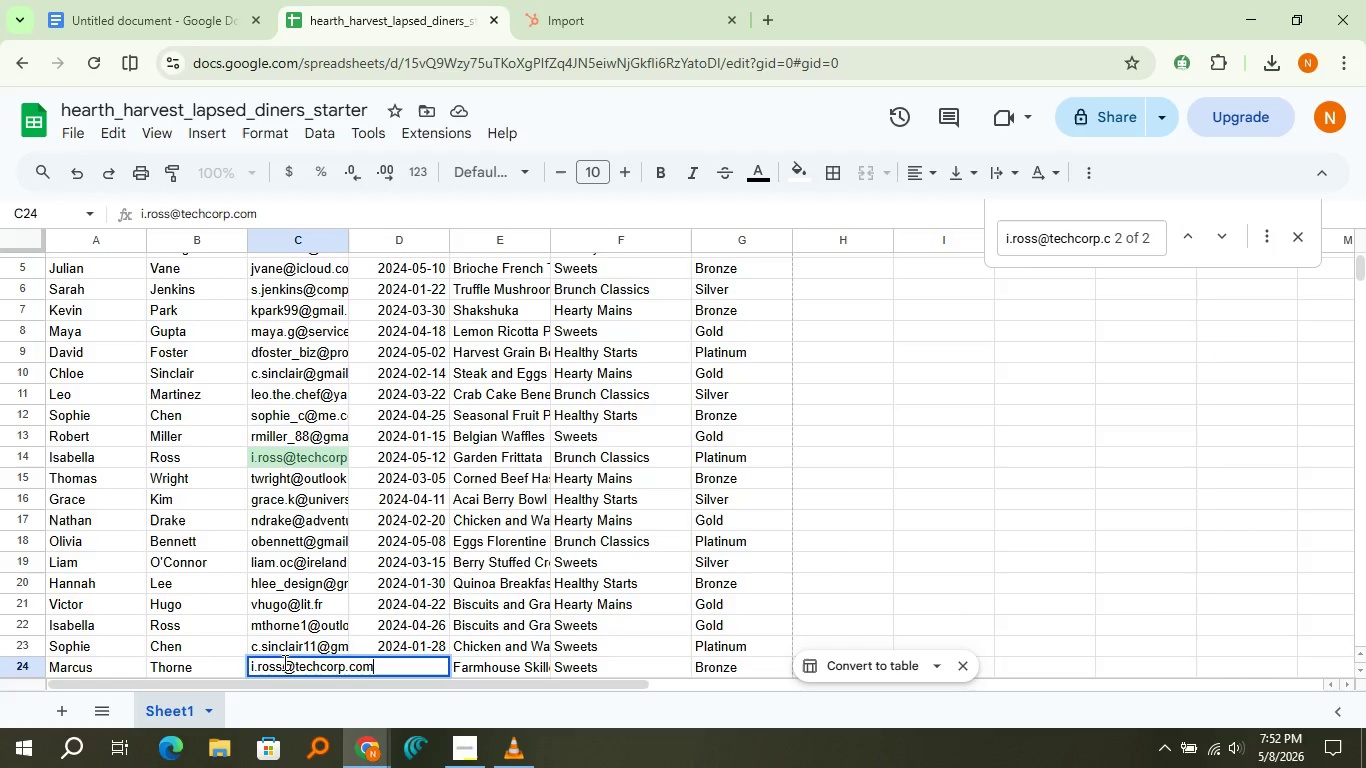 
left_click([283, 662])
 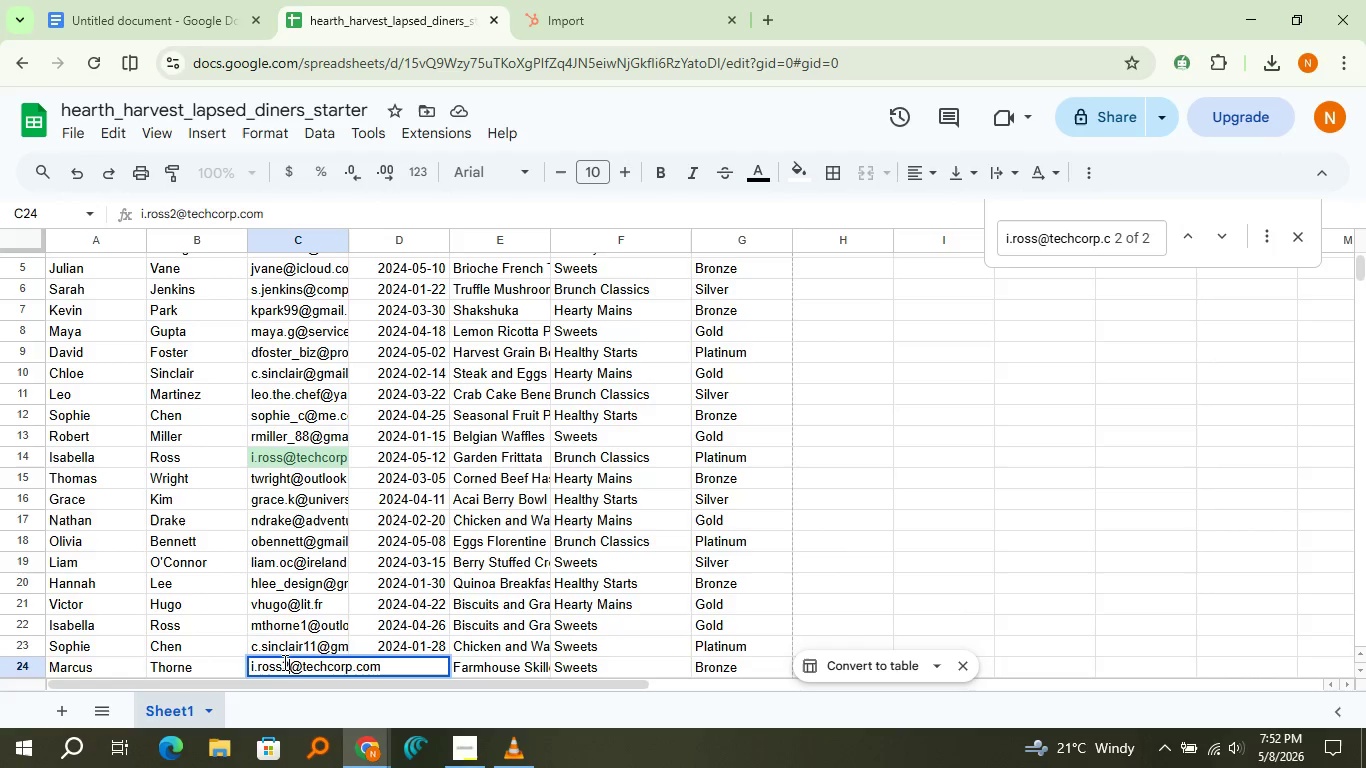 
type(22)
 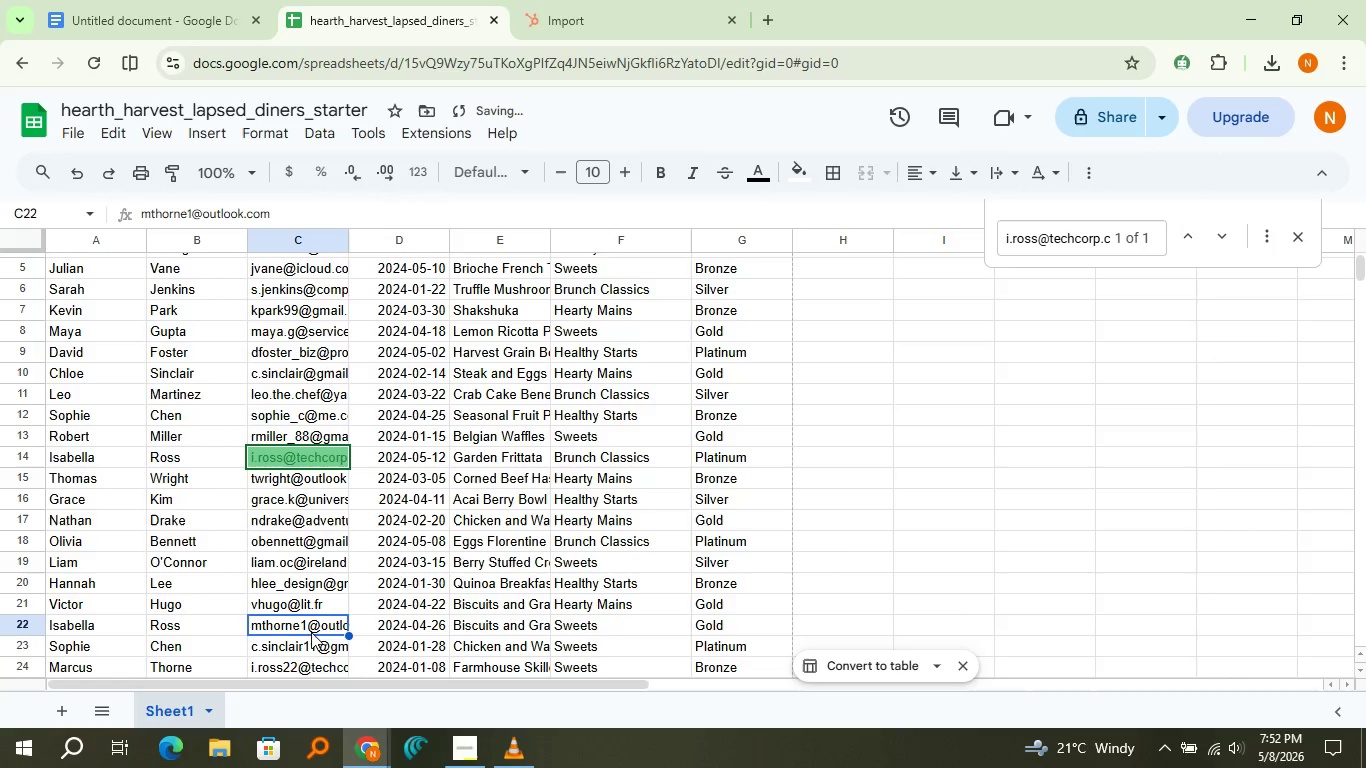 
left_click([311, 632])
 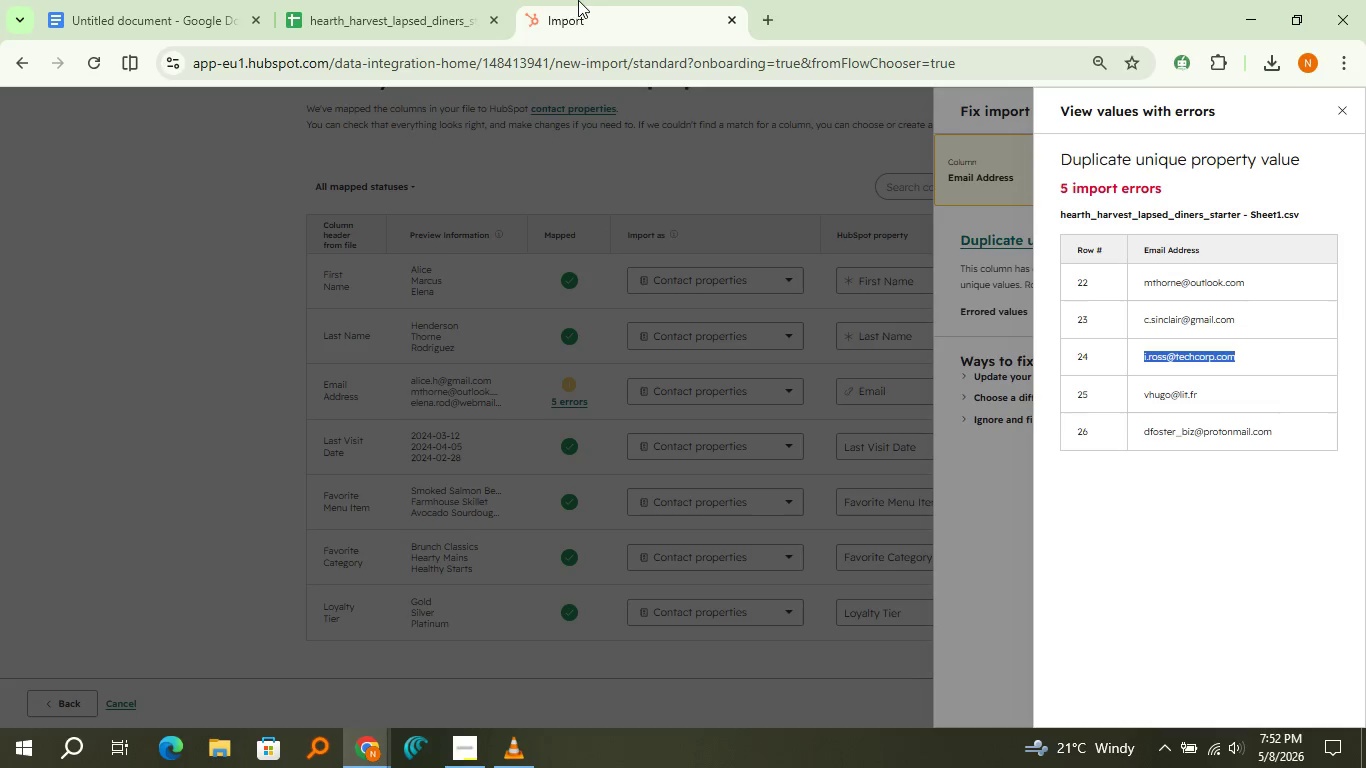 
left_click([578, 0])
 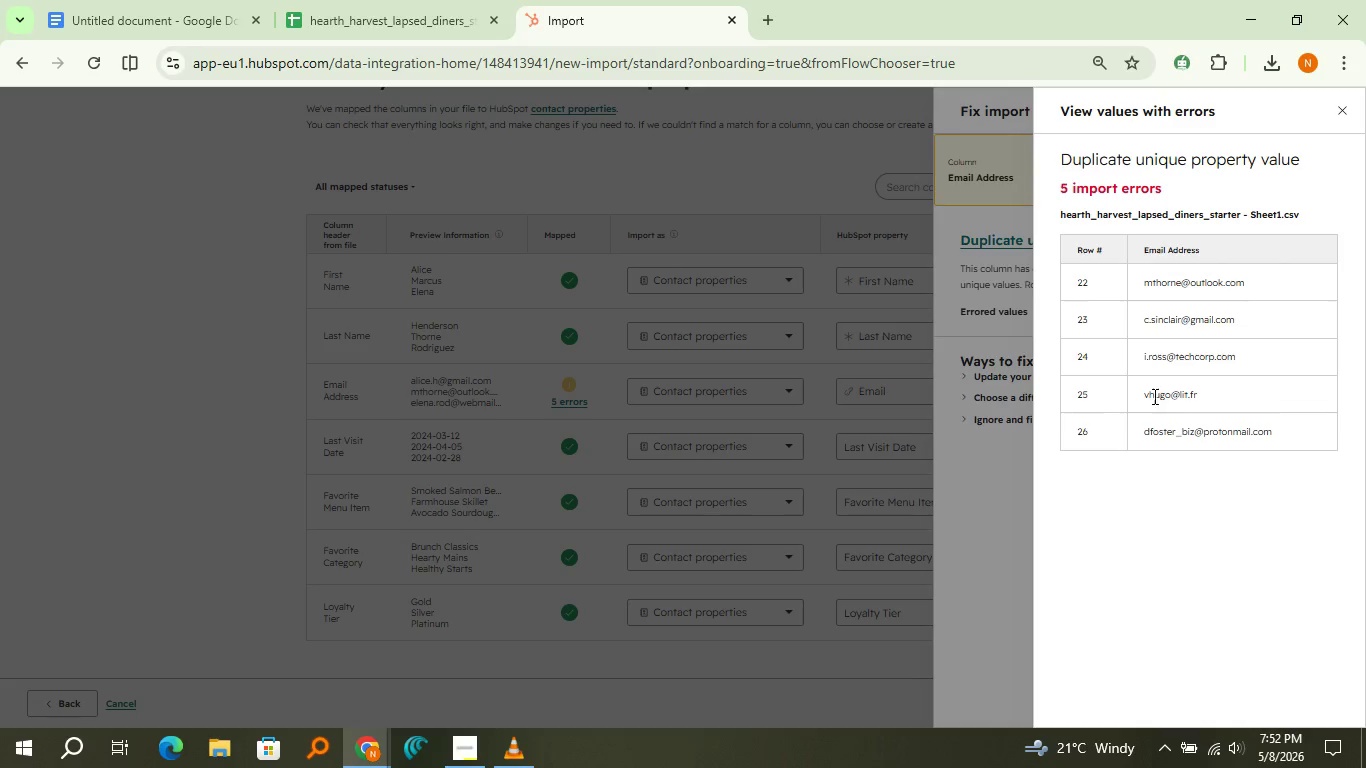 
left_click_drag(start_coordinate=[1147, 394], to_coordinate=[1203, 399])
 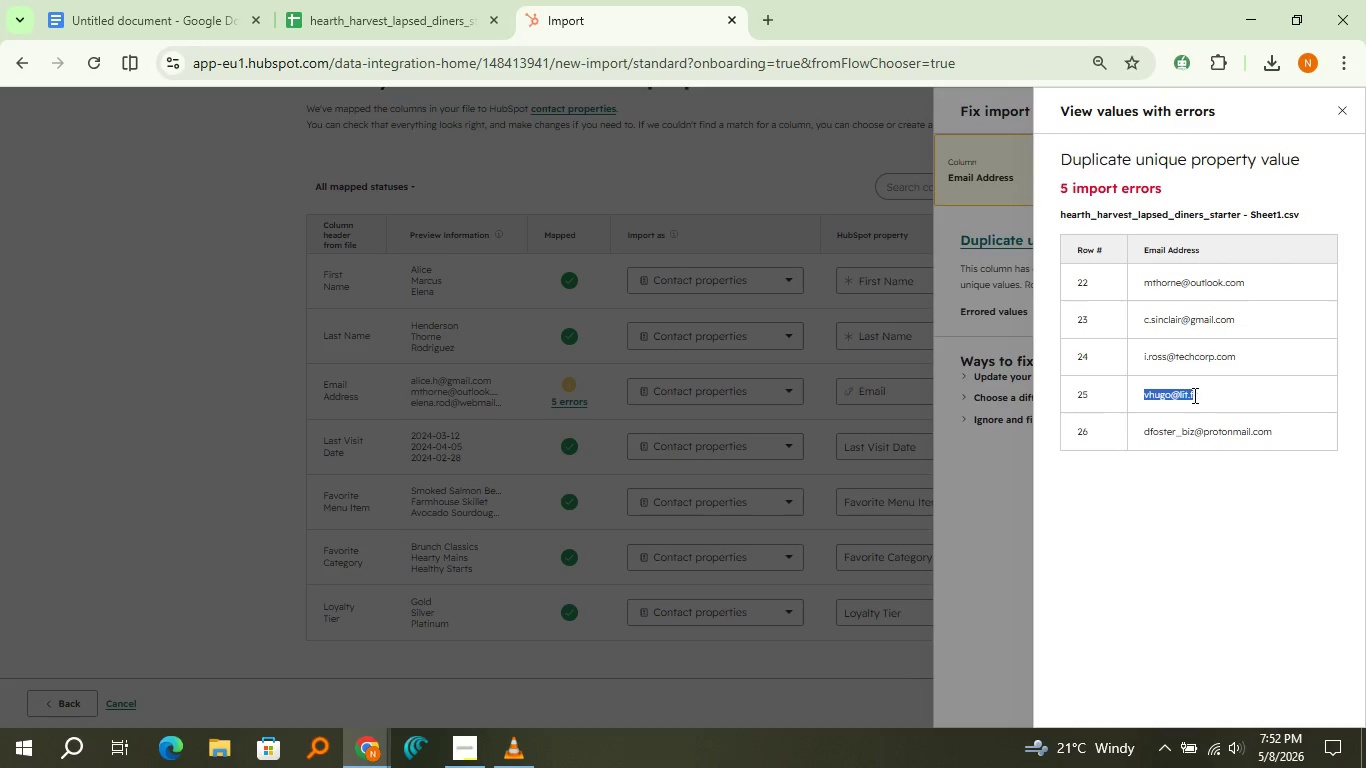 
left_click_drag(start_coordinate=[1138, 395], to_coordinate=[1206, 395])
 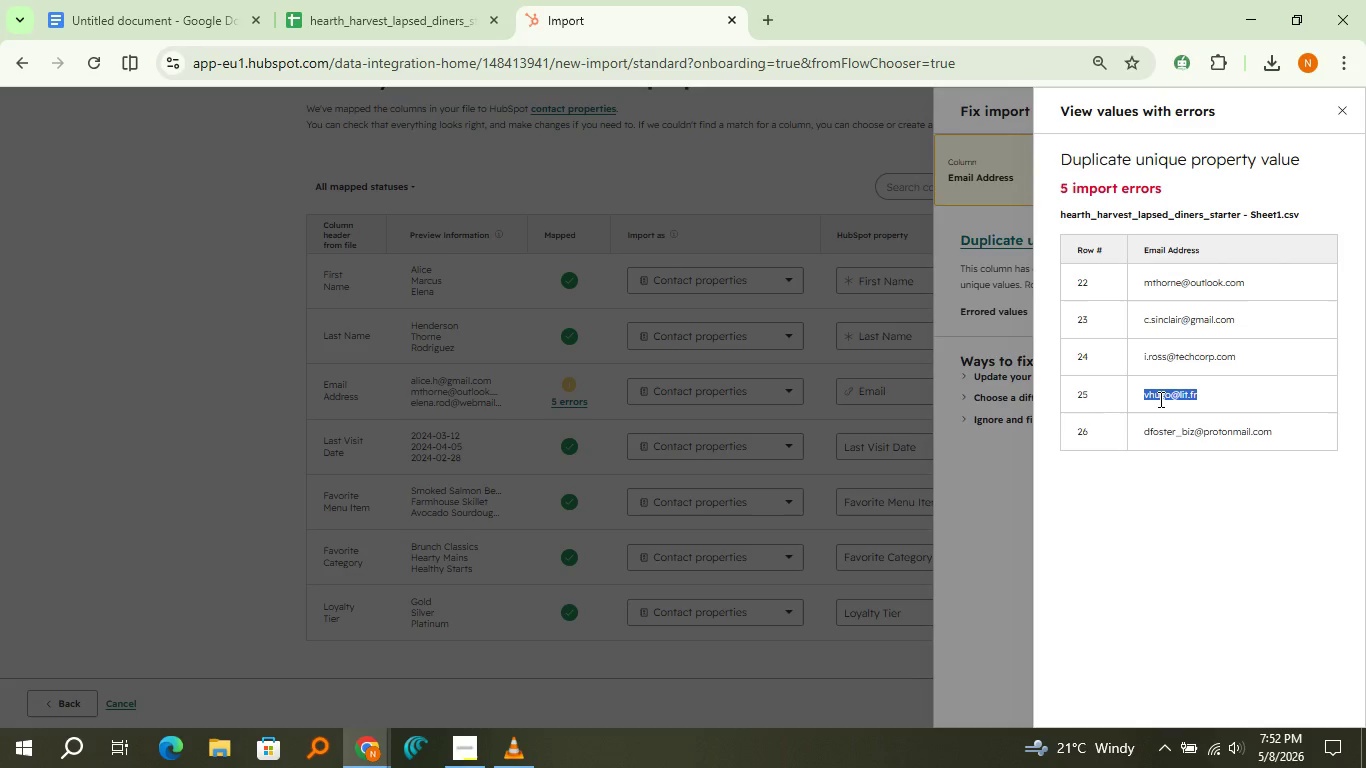 
key(Control+C)
 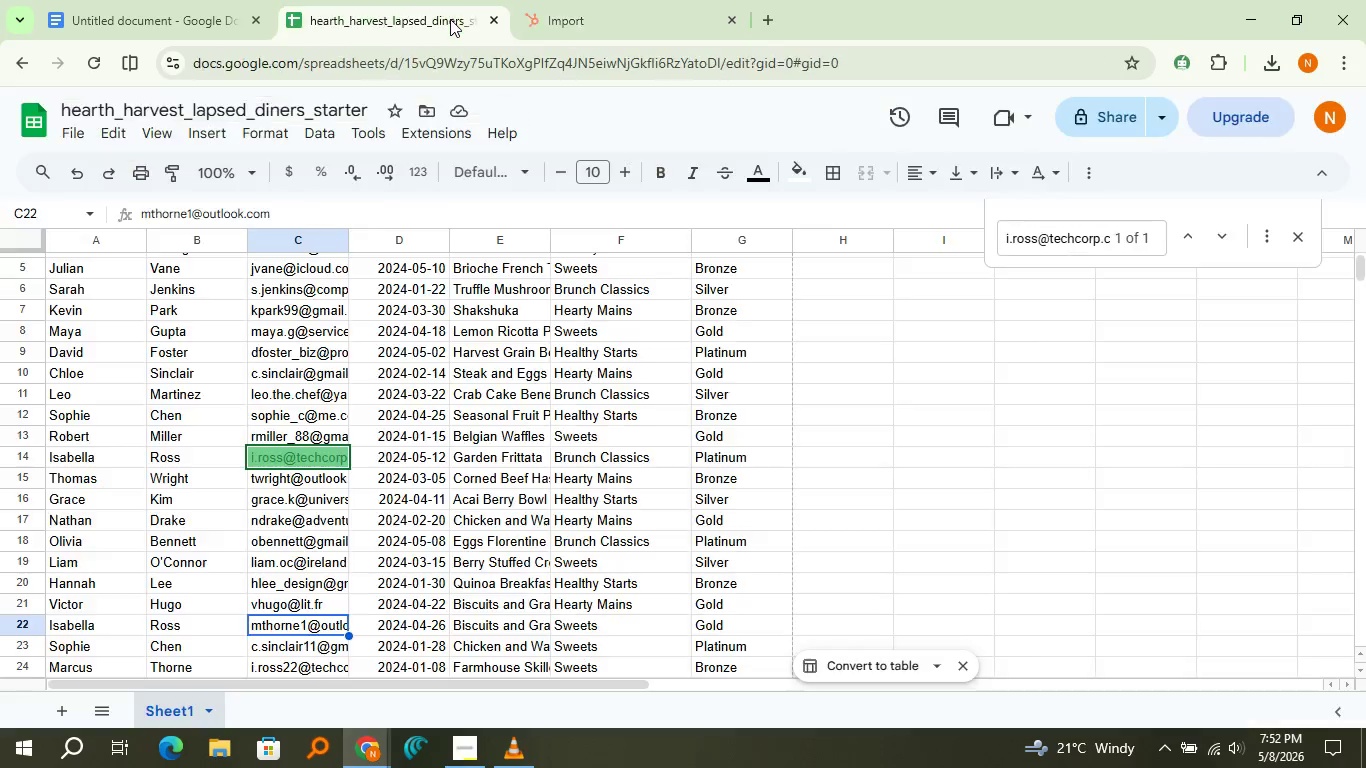 
left_click([450, 19])
 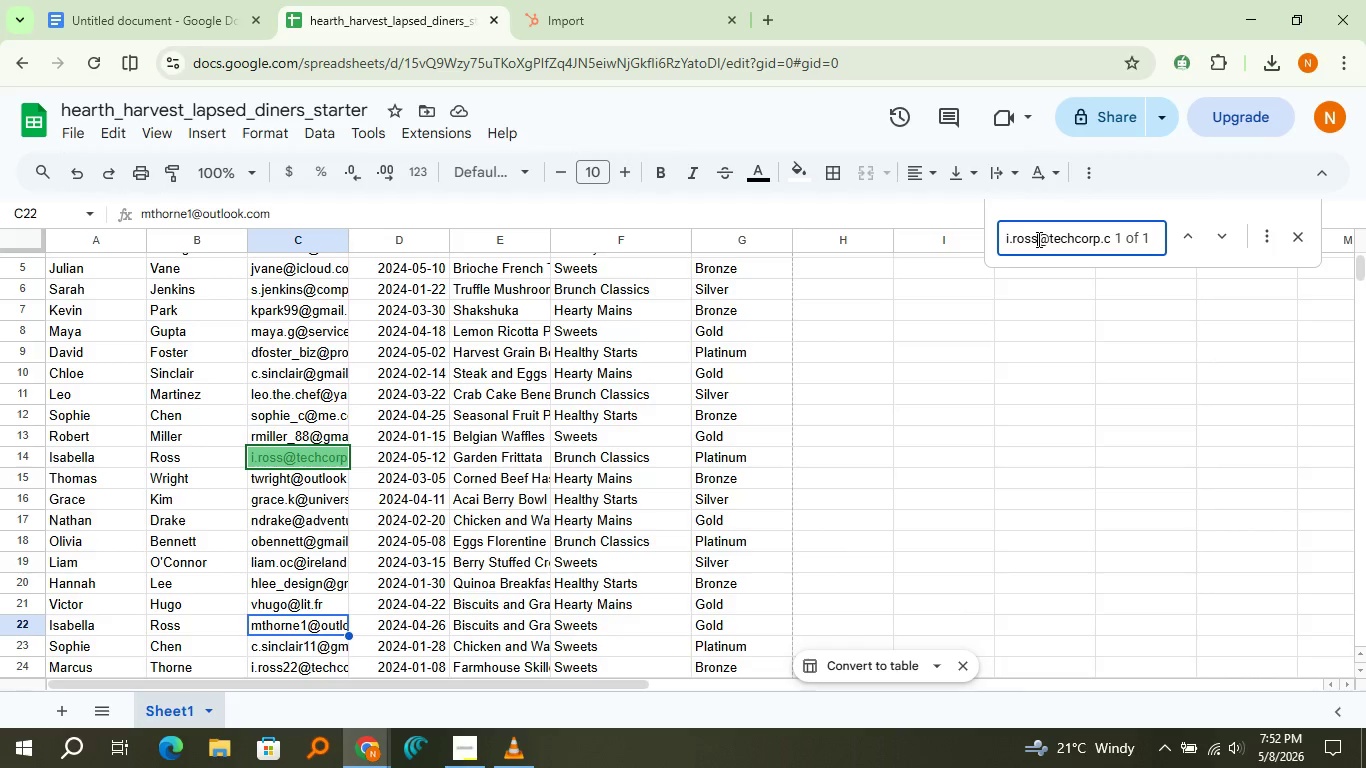 
double_click([1037, 239])
 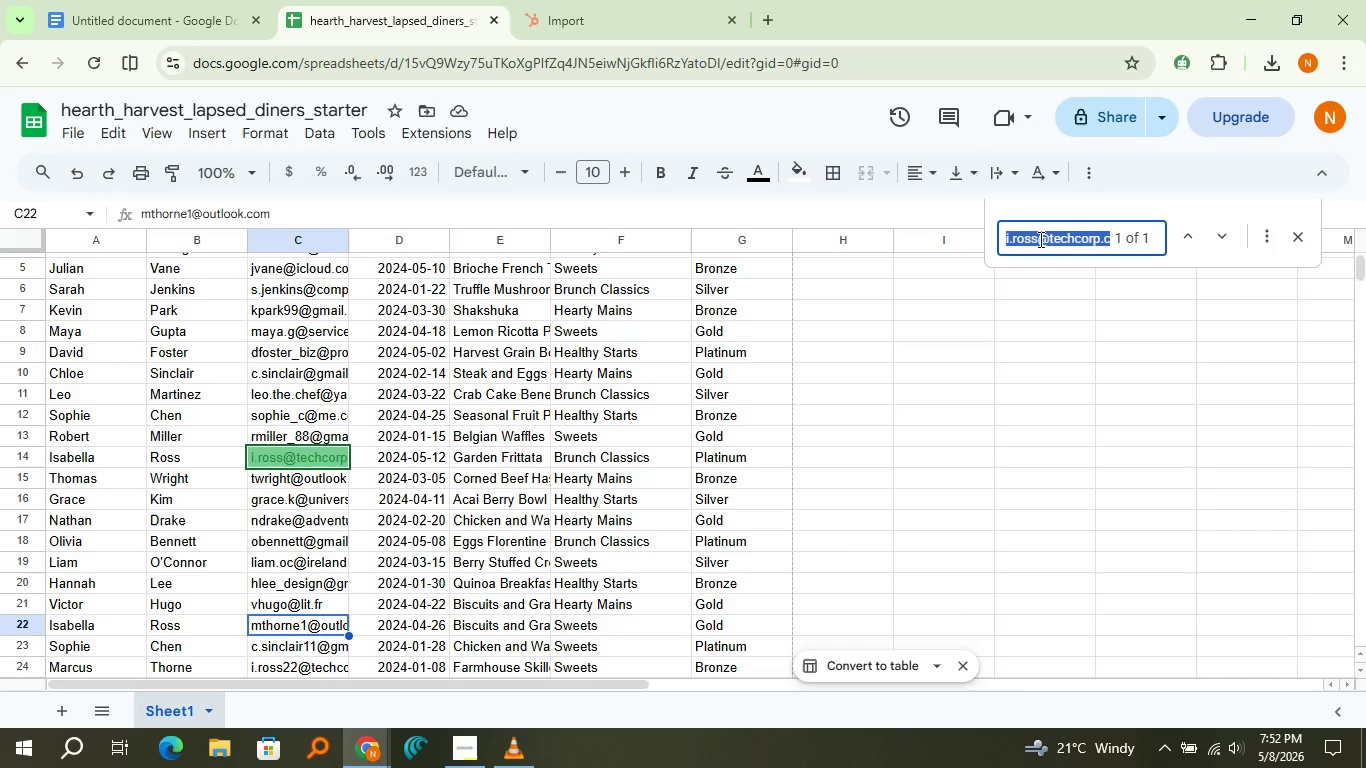 
triple_click([1037, 239])
 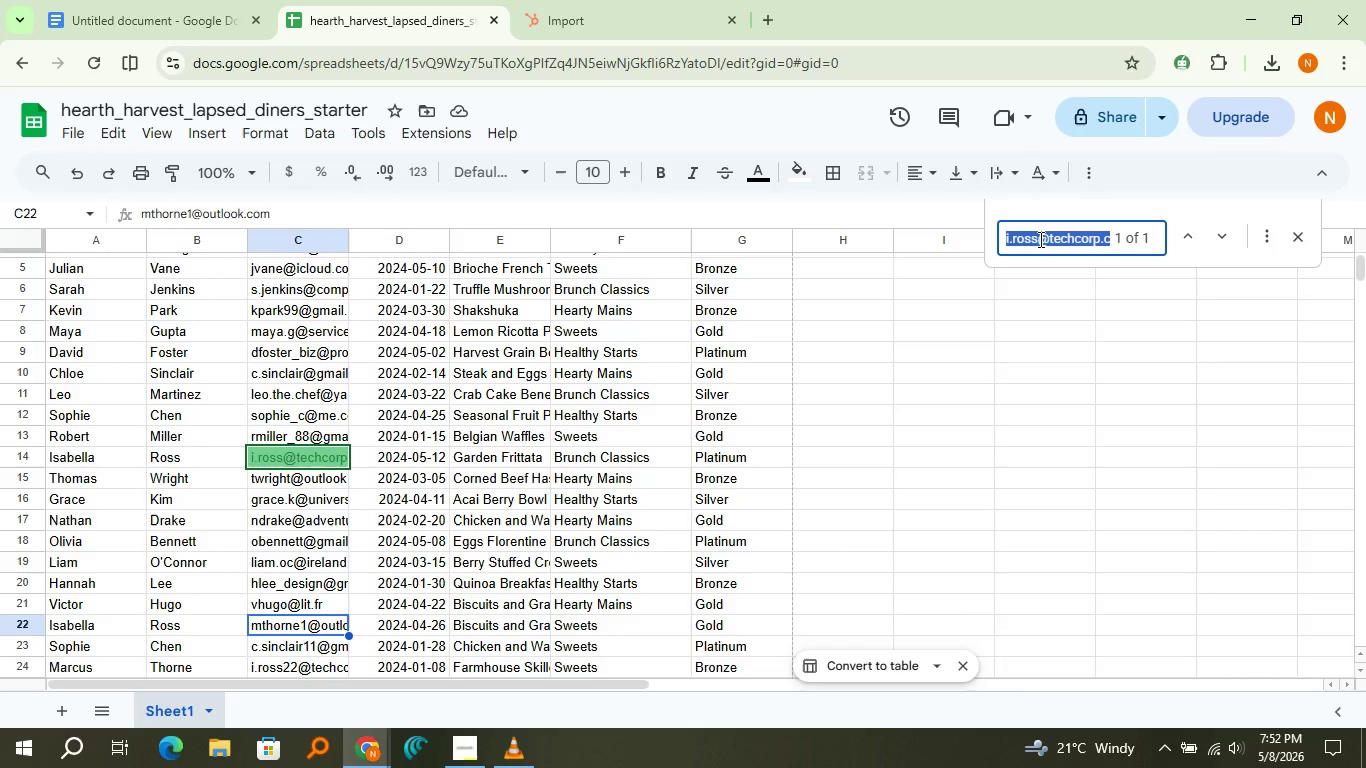 
triple_click([1037, 239])
 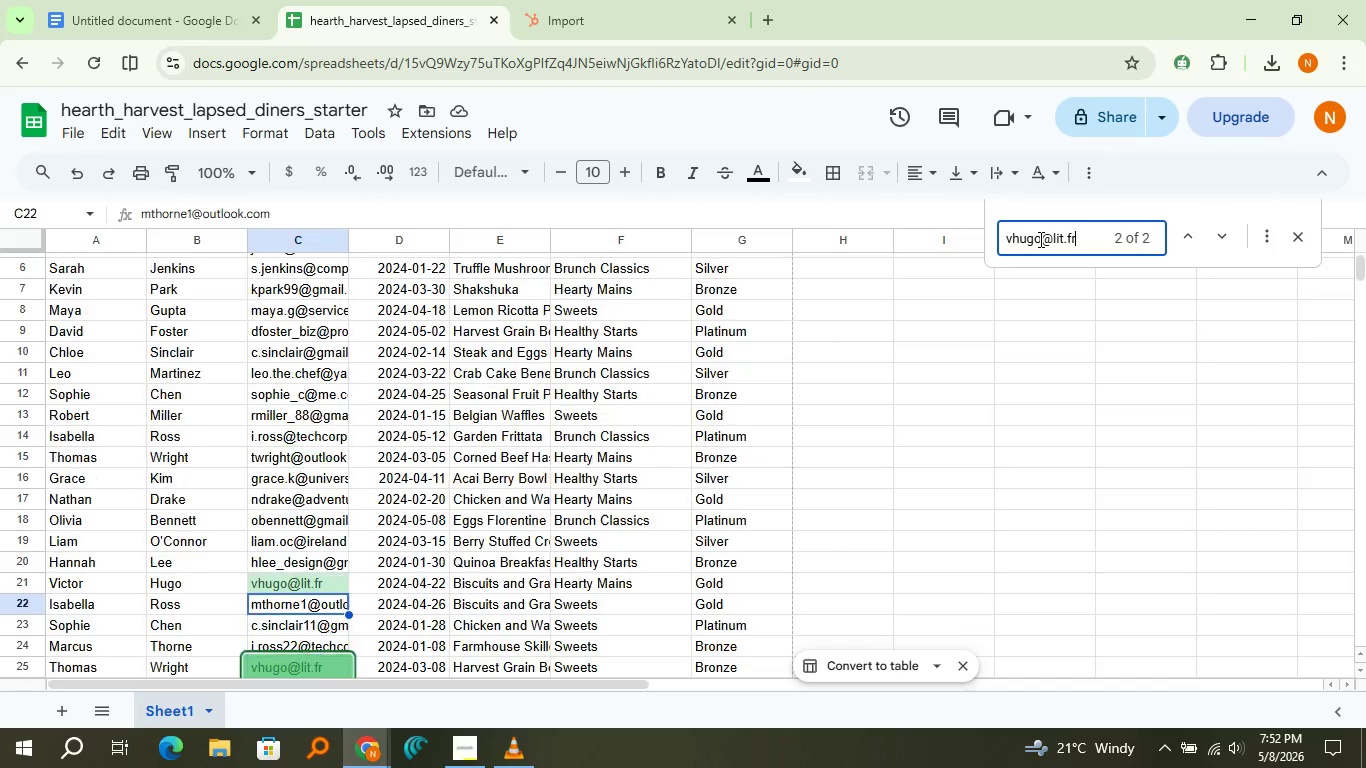 
key(Control+V)
 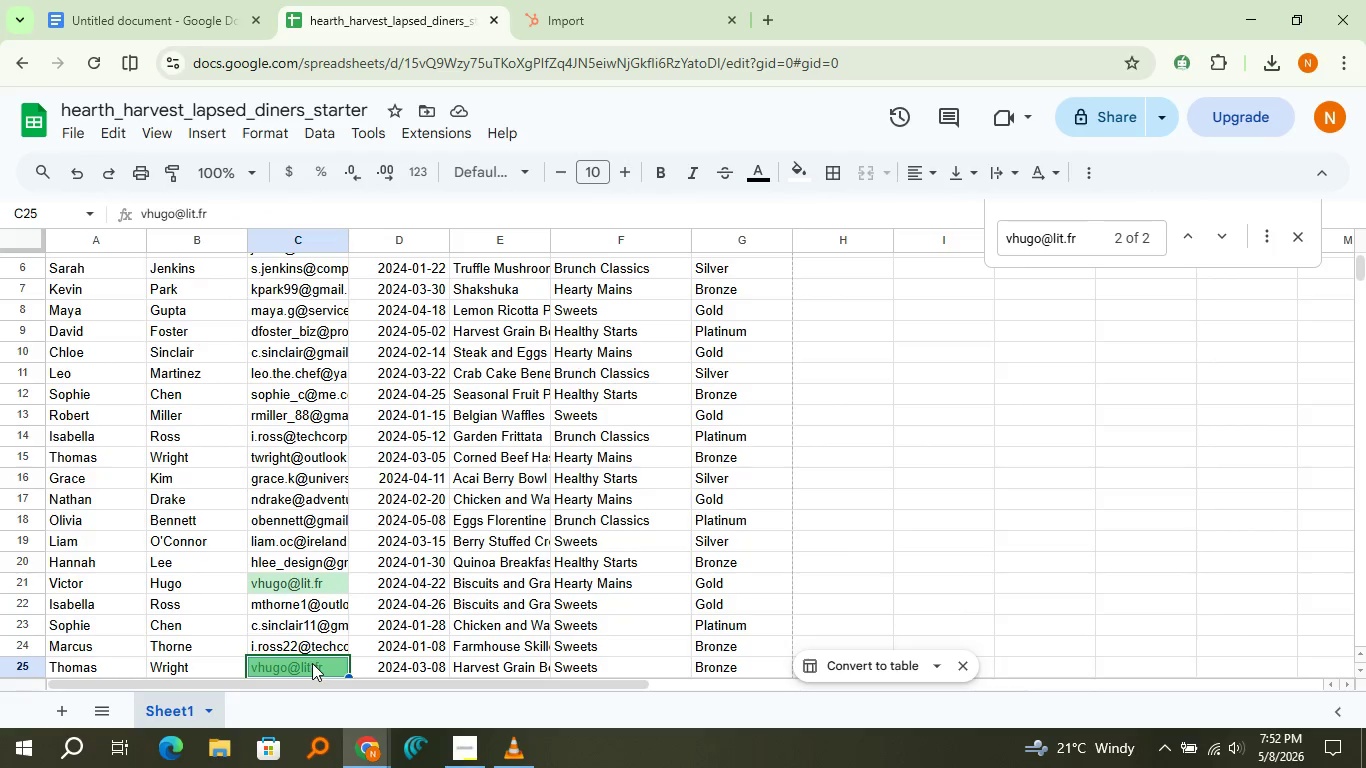 
double_click([312, 663])
 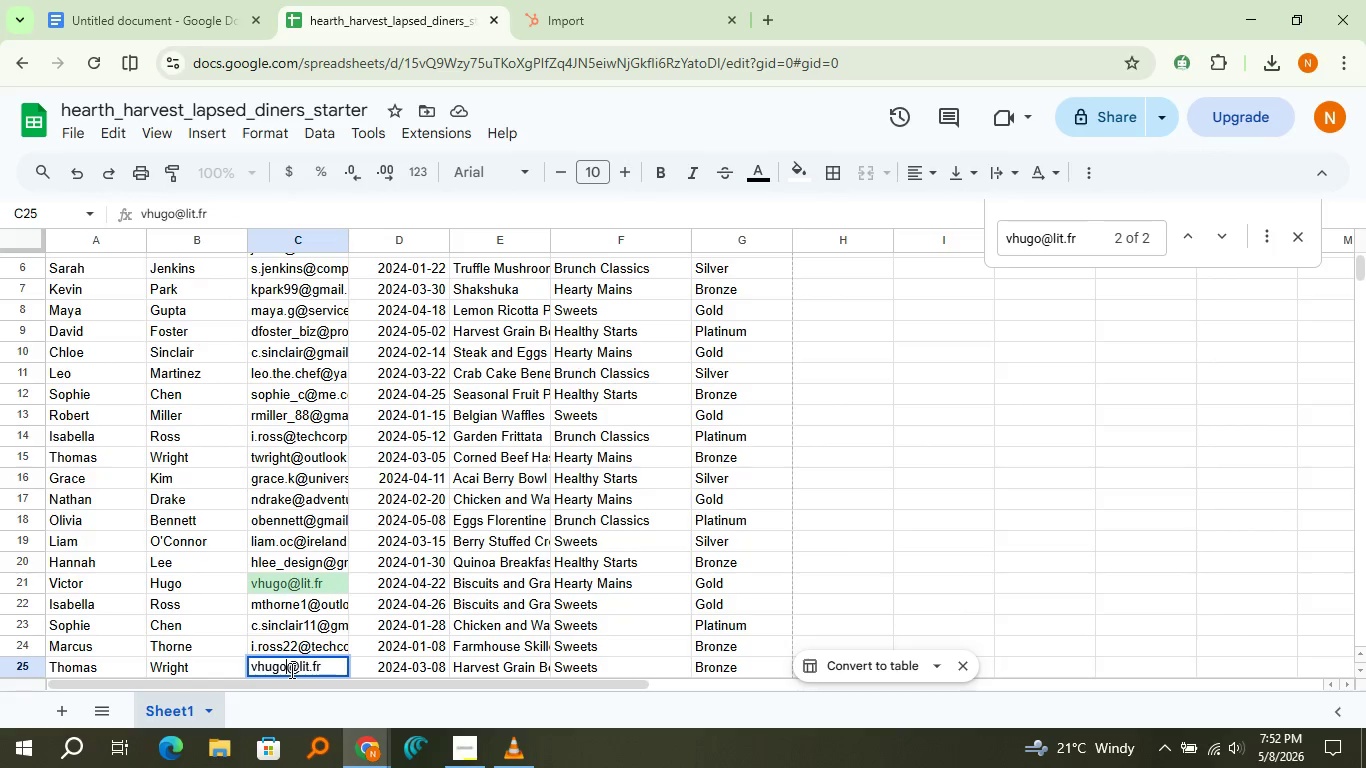 
left_click([290, 670])
 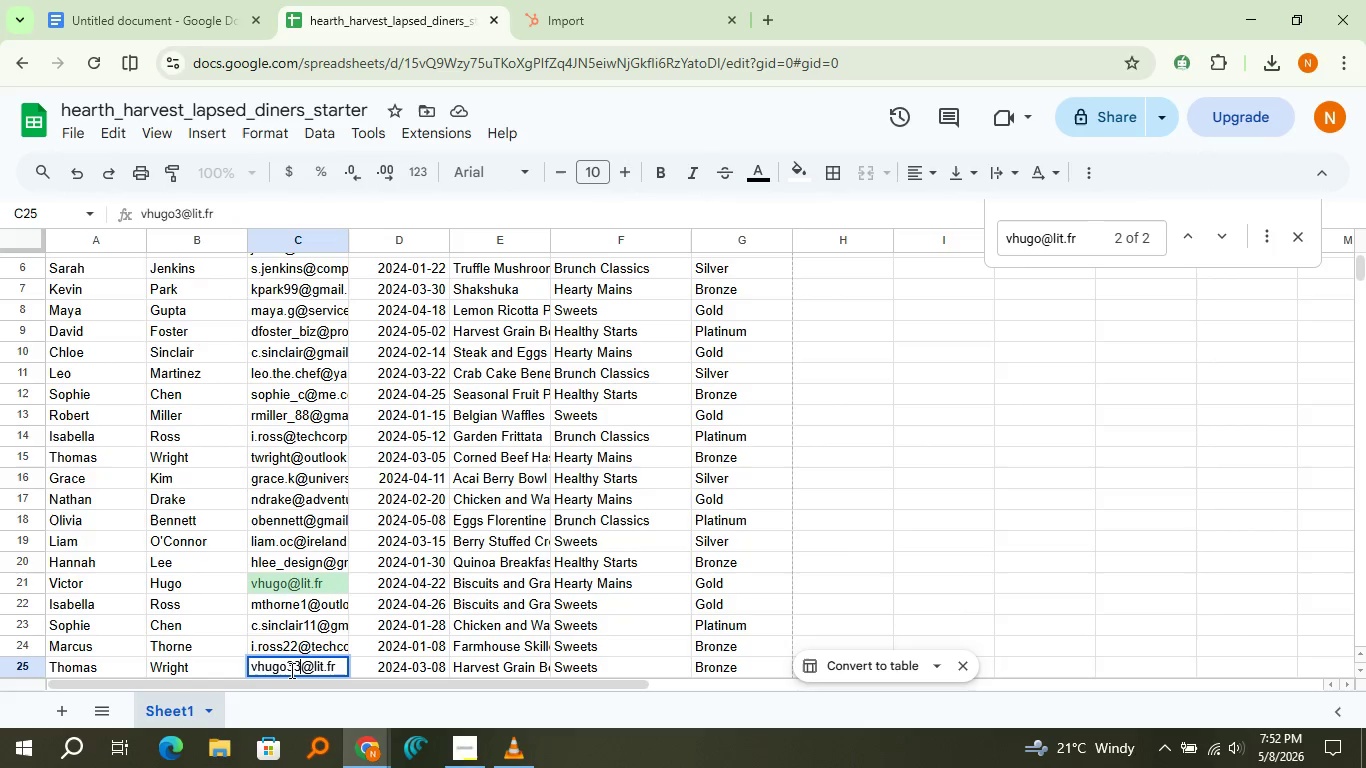 
type(33)
 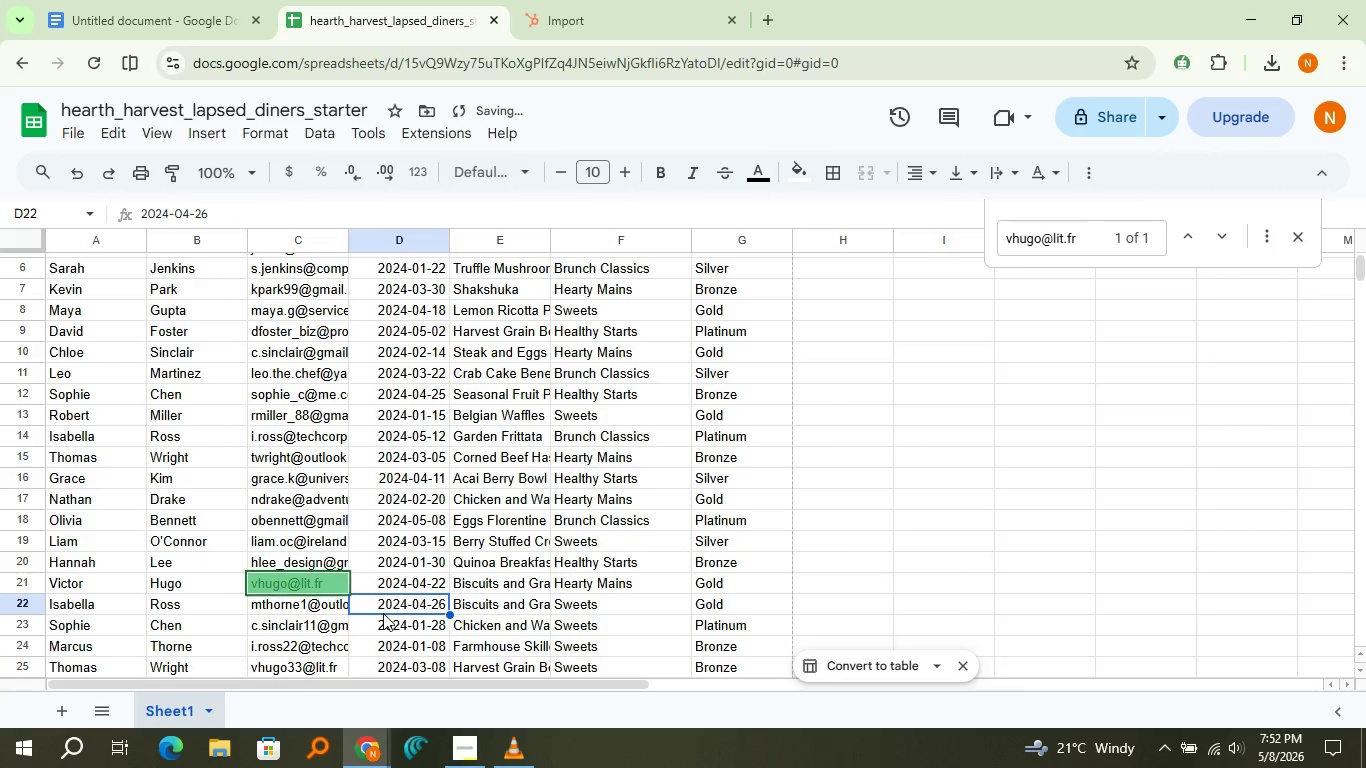 
left_click([383, 613])
 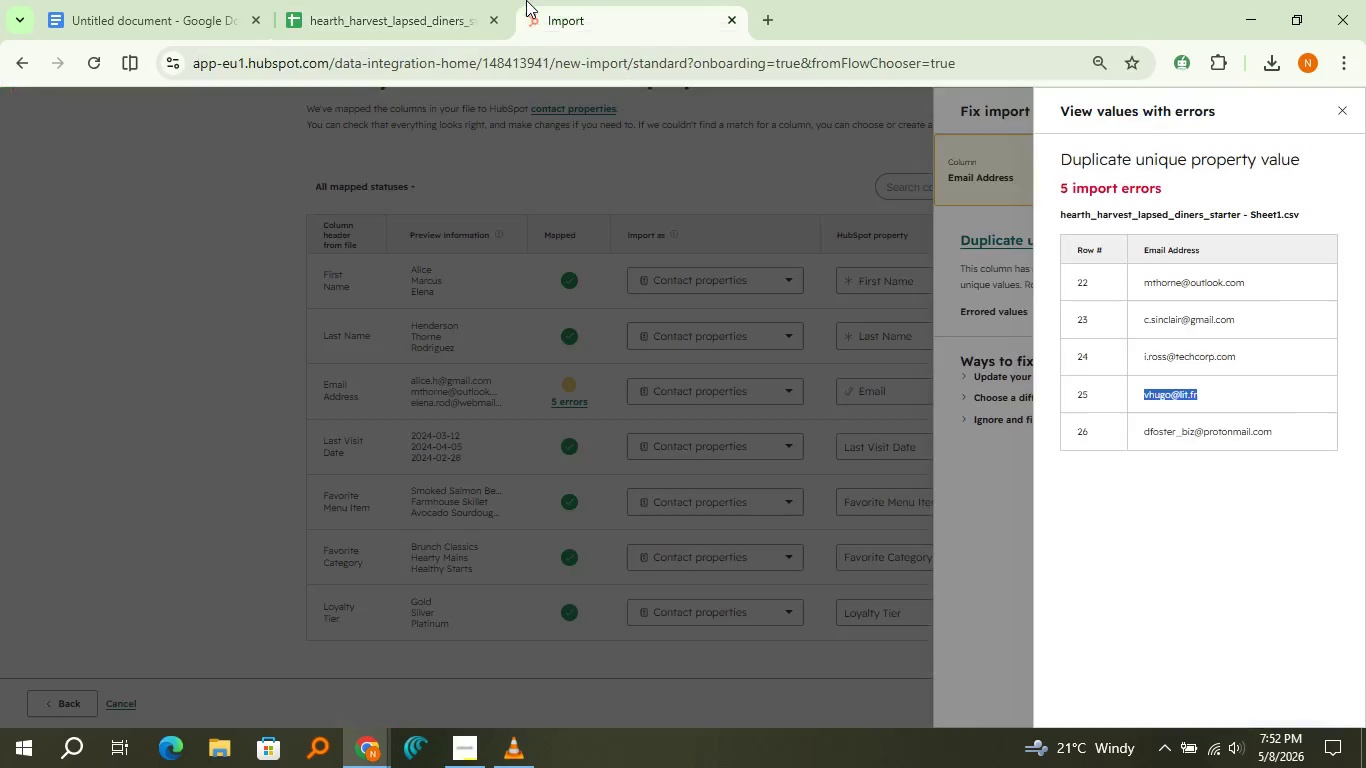 
left_click([526, 0])
 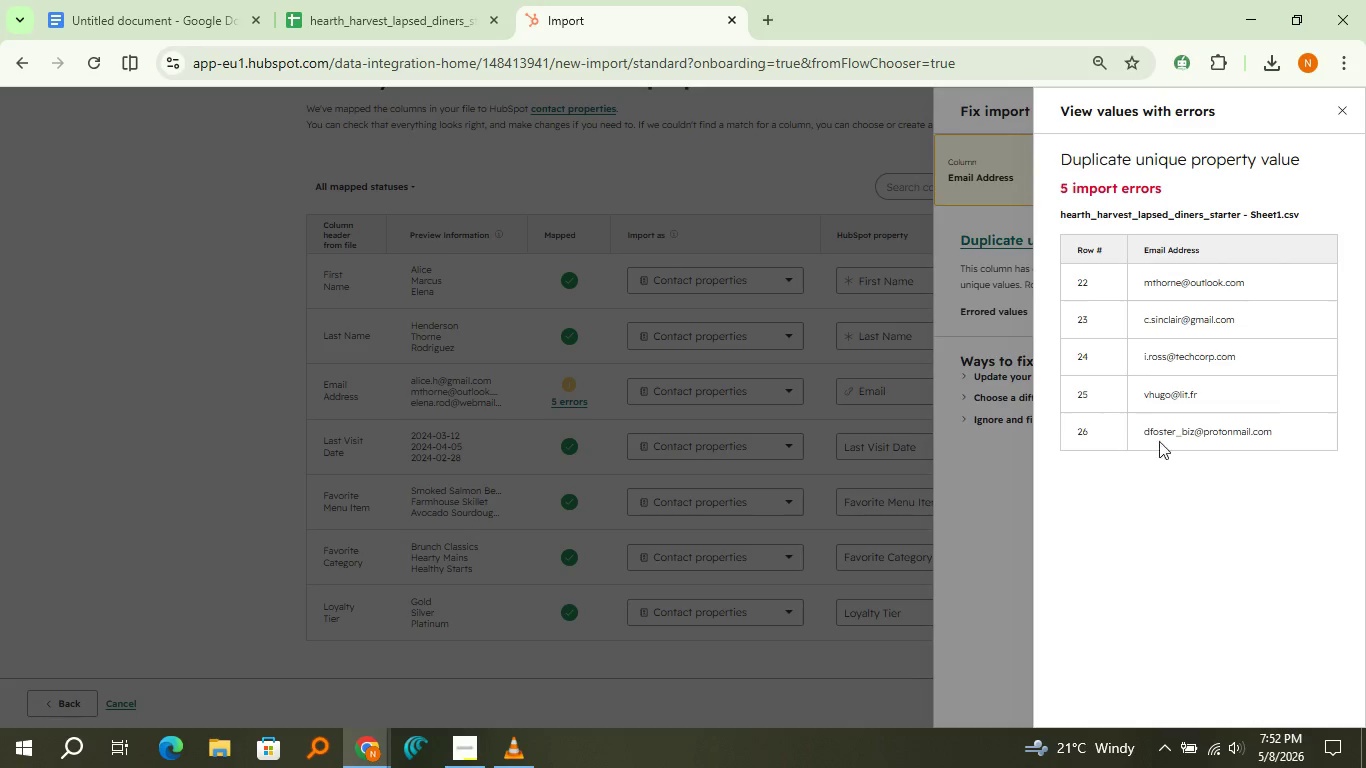 
left_click_drag(start_coordinate=[1148, 436], to_coordinate=[1262, 443])
 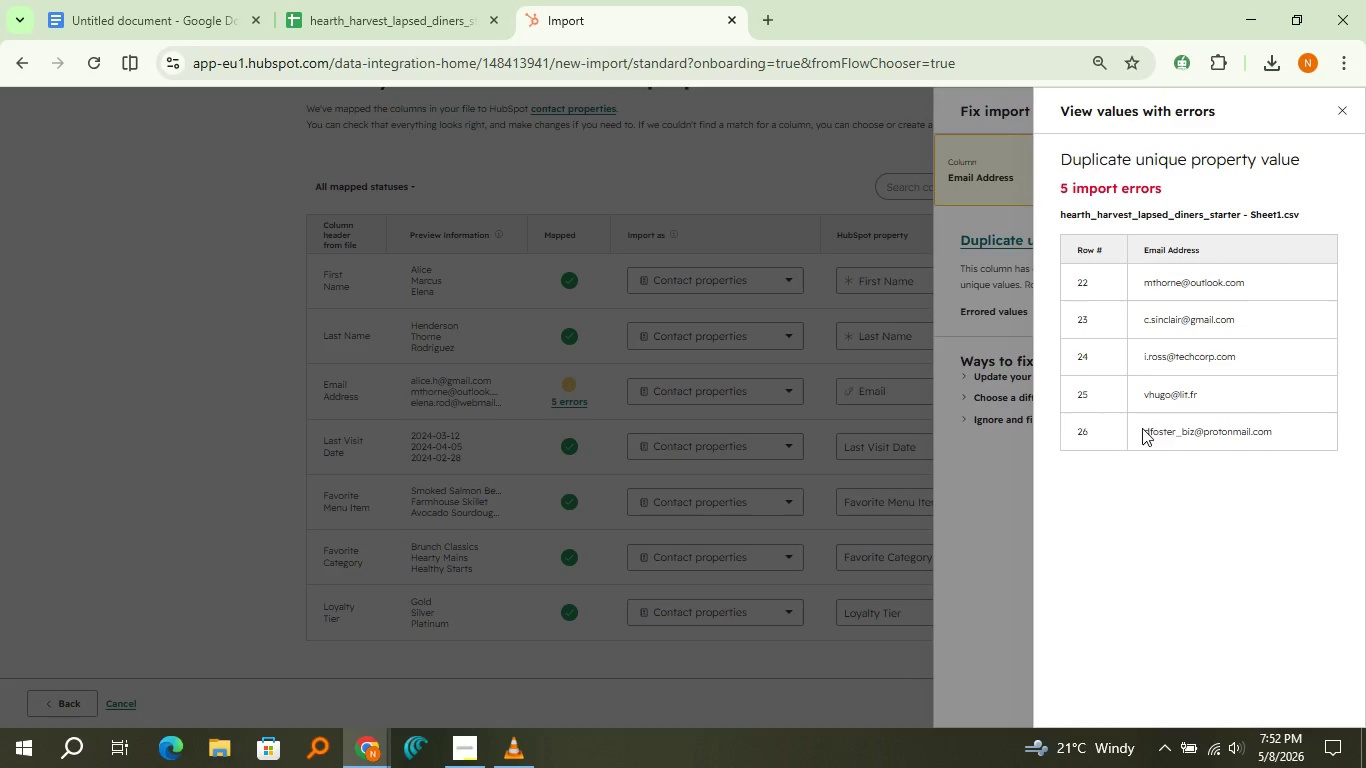 
left_click([1201, 454])
 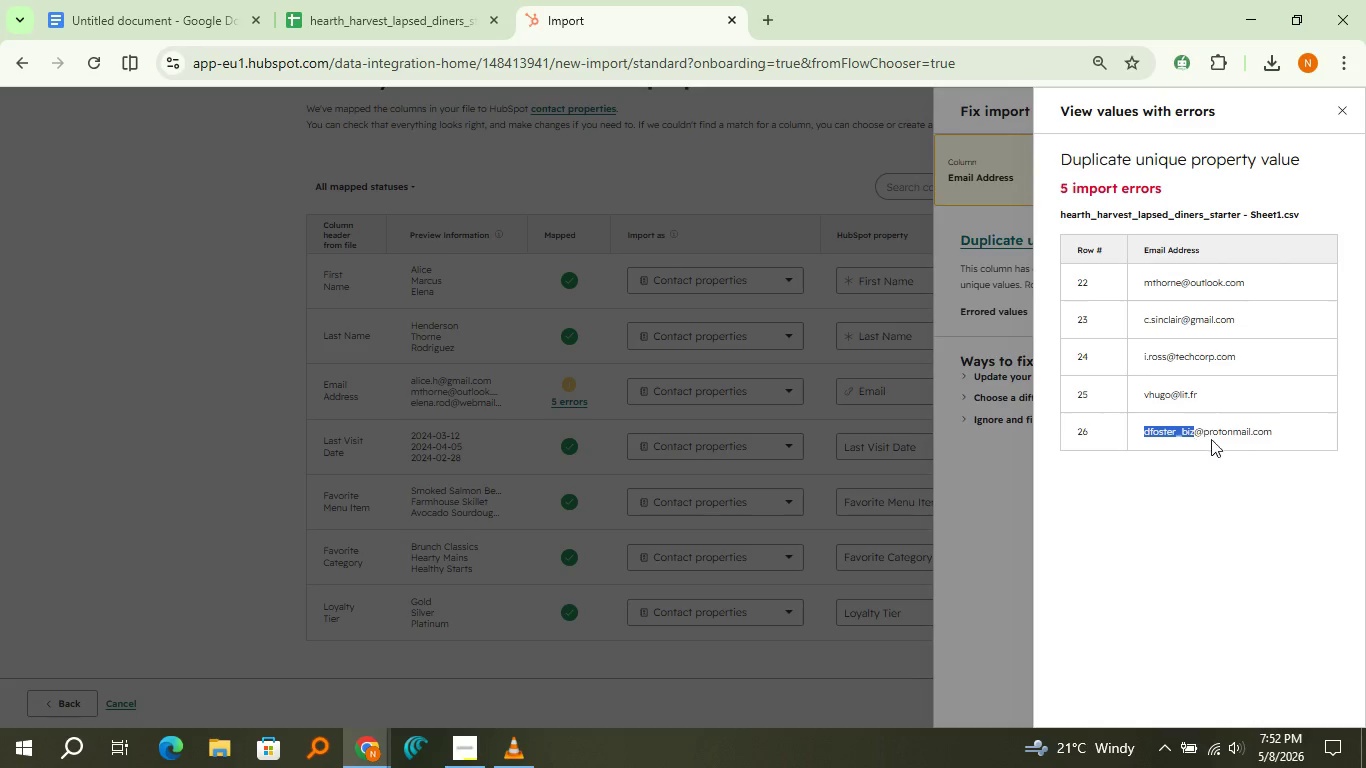 
left_click_drag(start_coordinate=[1142, 428], to_coordinate=[1275, 436])
 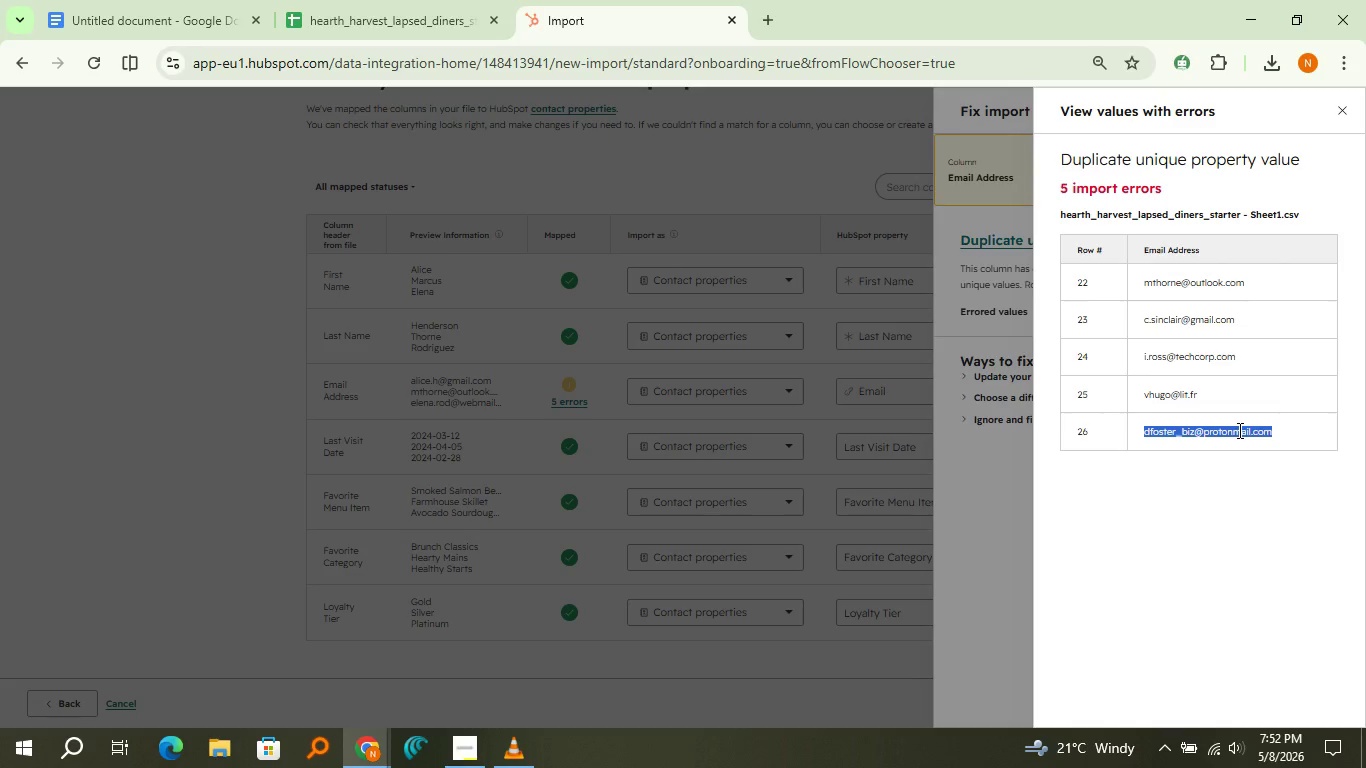 
key(Control+C)
 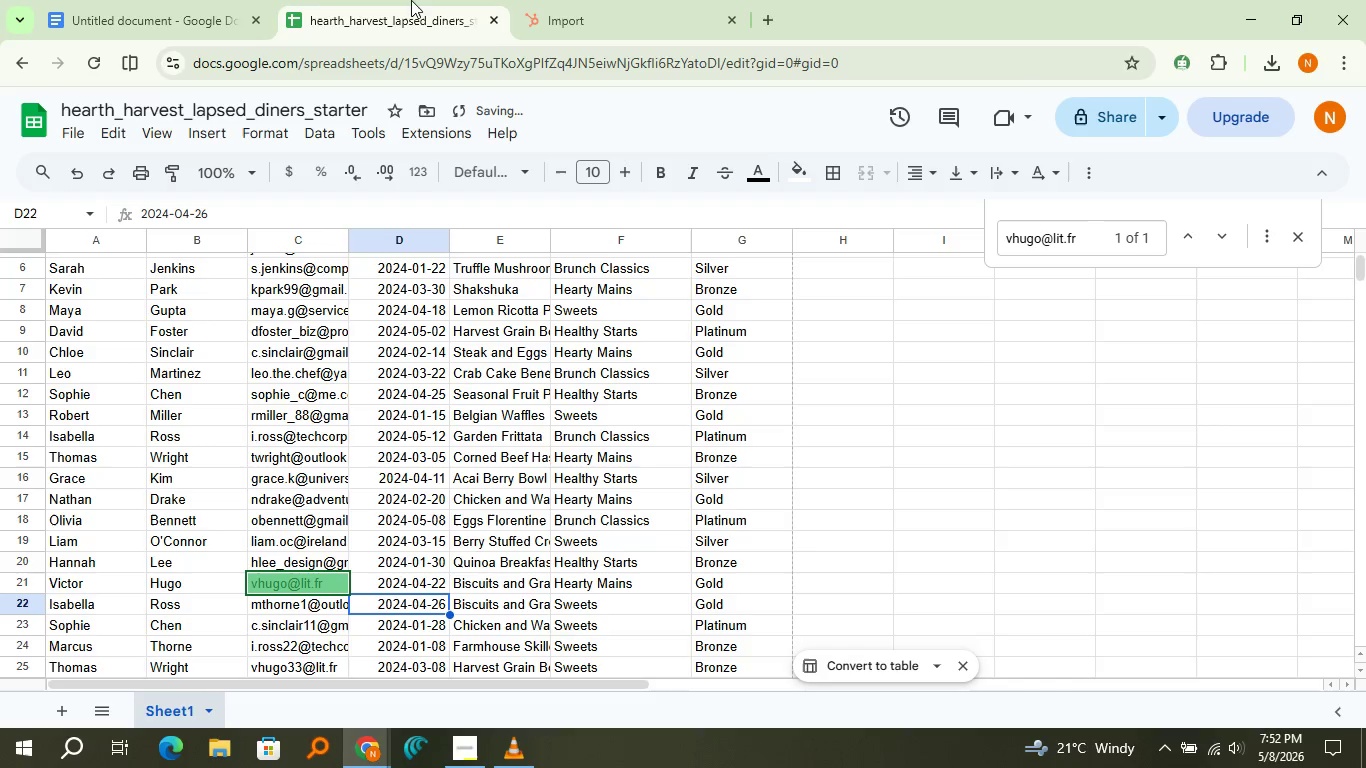 
left_click([411, 0])
 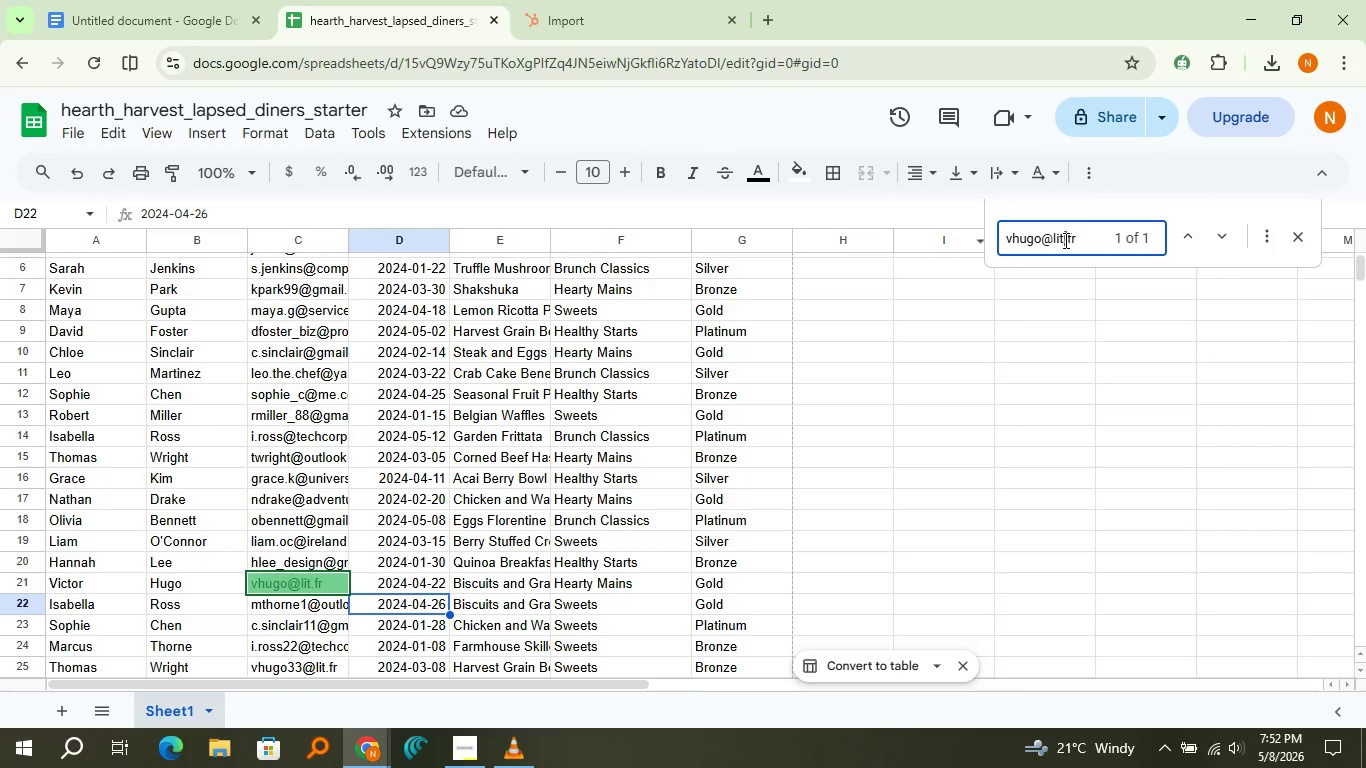 
double_click([1064, 240])
 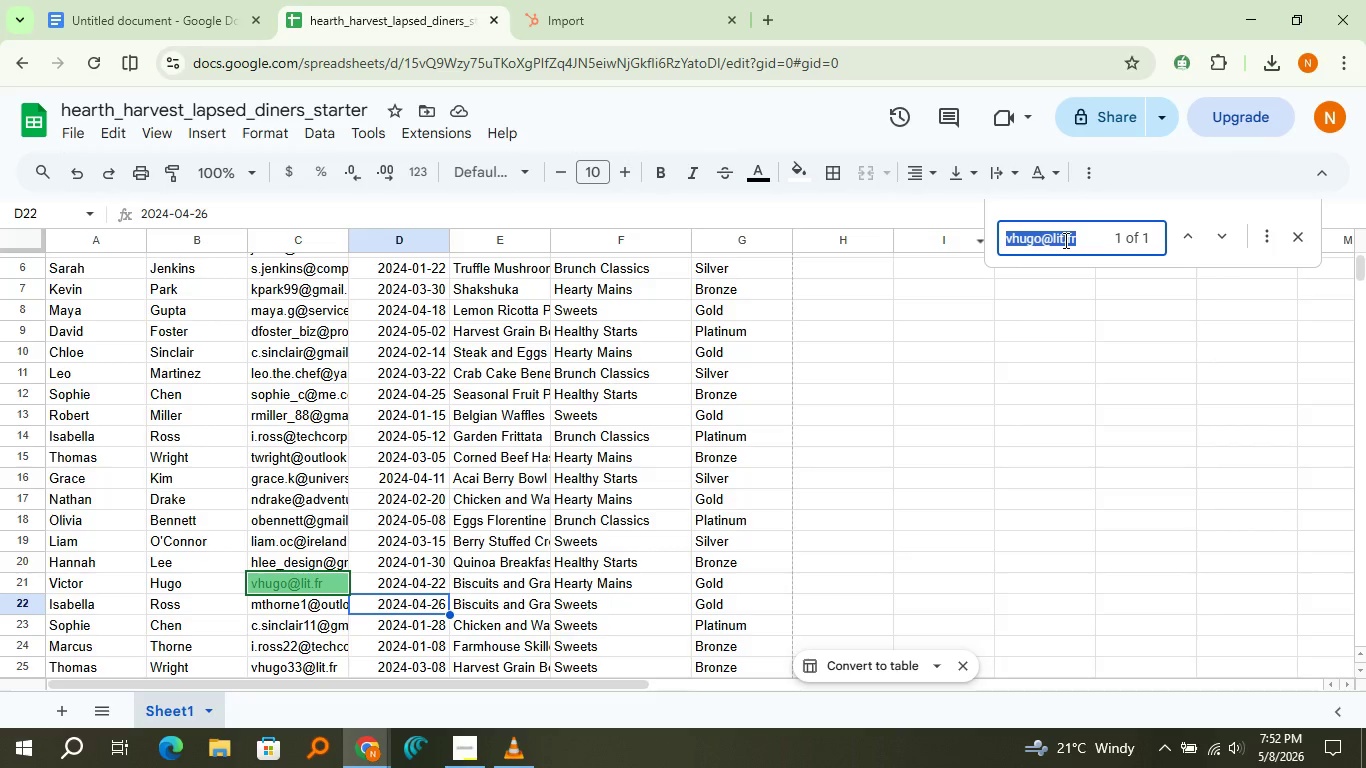 
triple_click([1064, 240])
 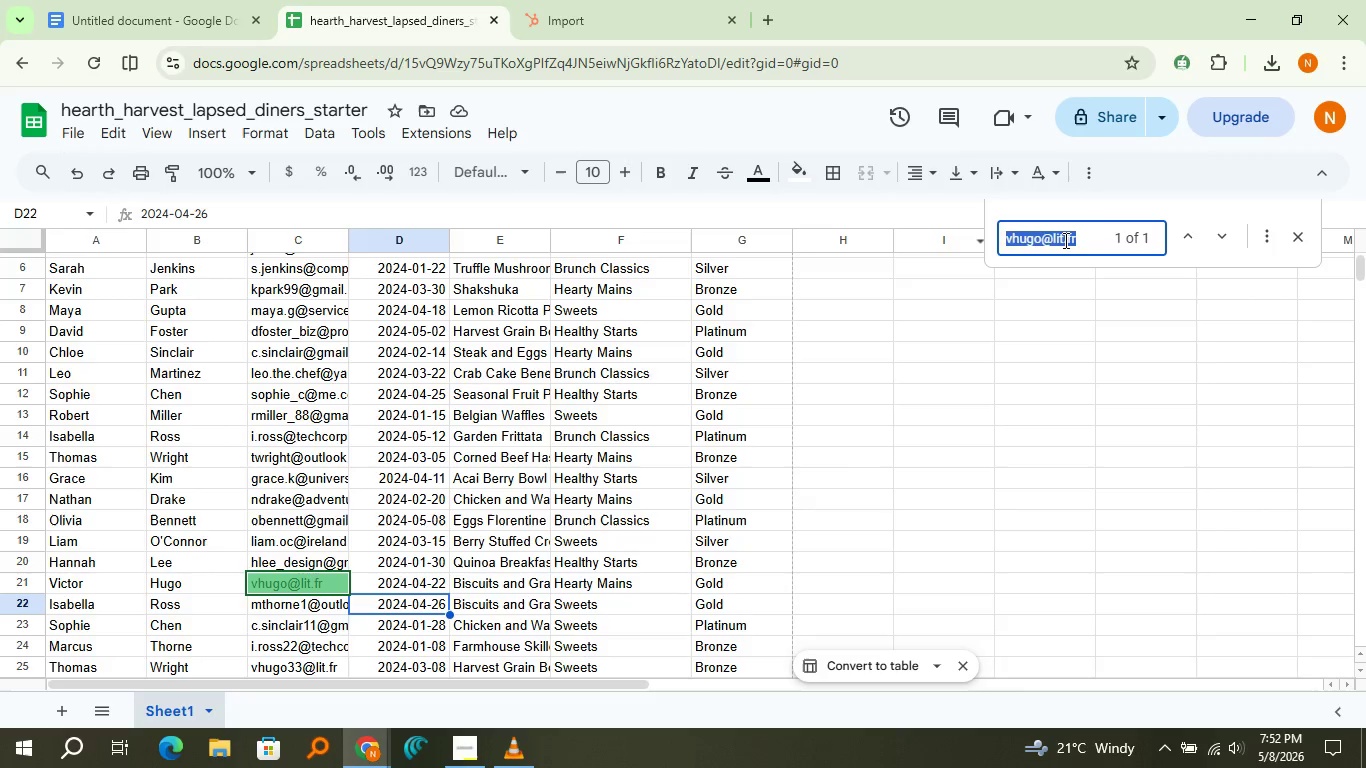 
key(Control+V)
 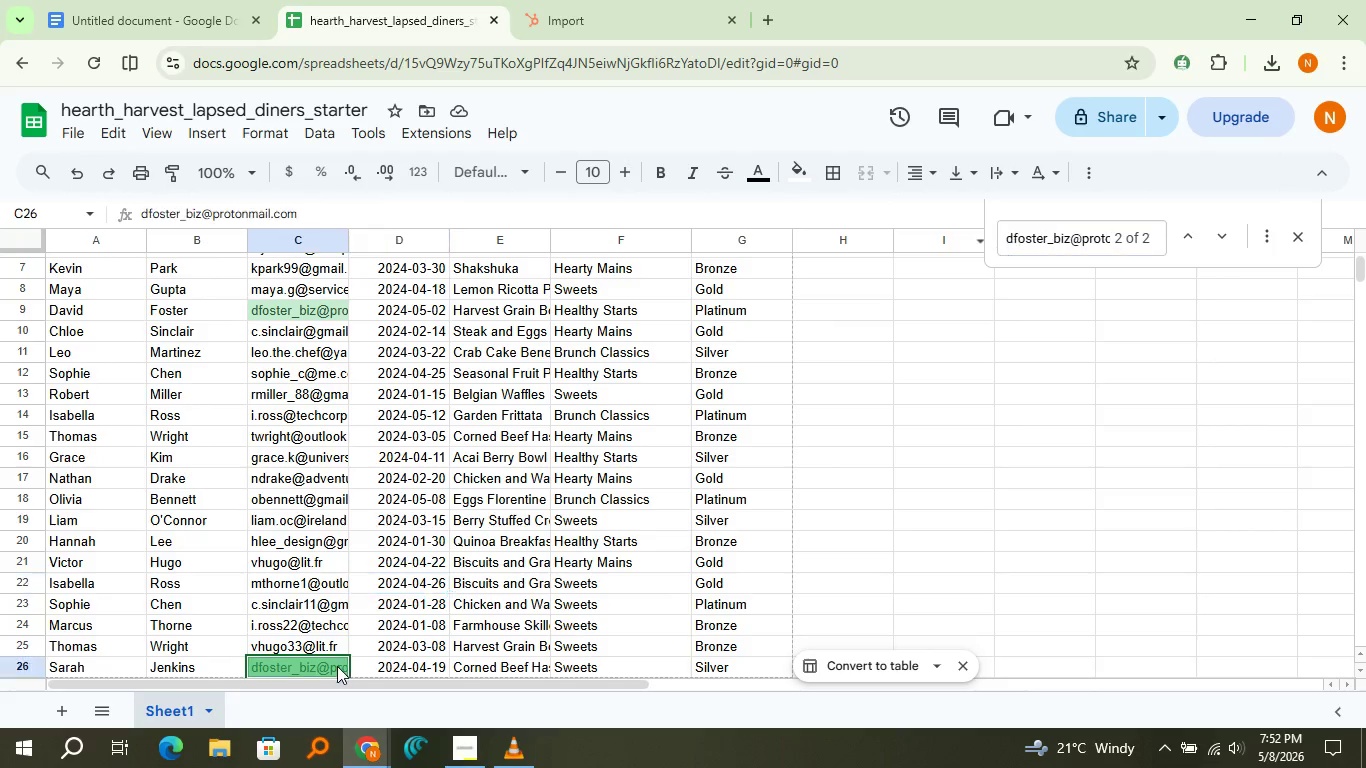 
double_click([337, 666])
 